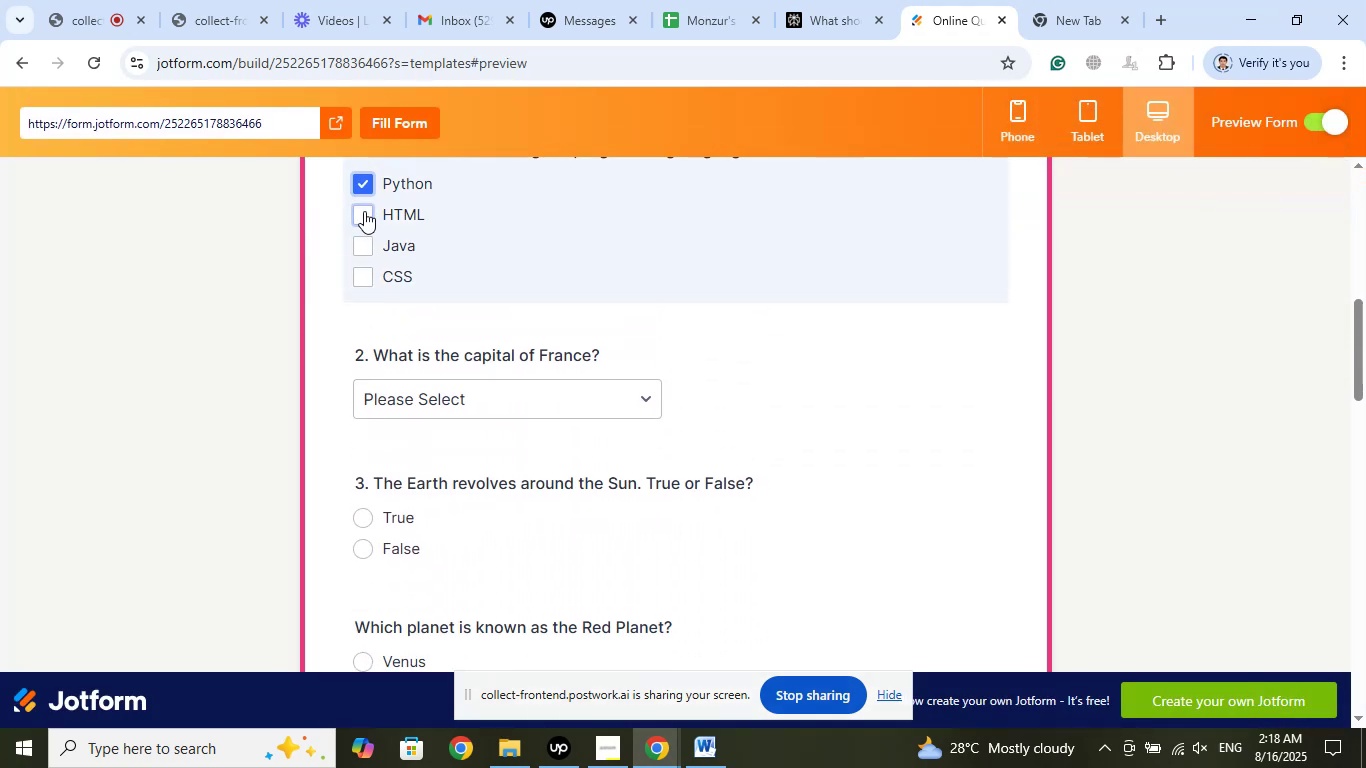 
left_click([364, 211])
 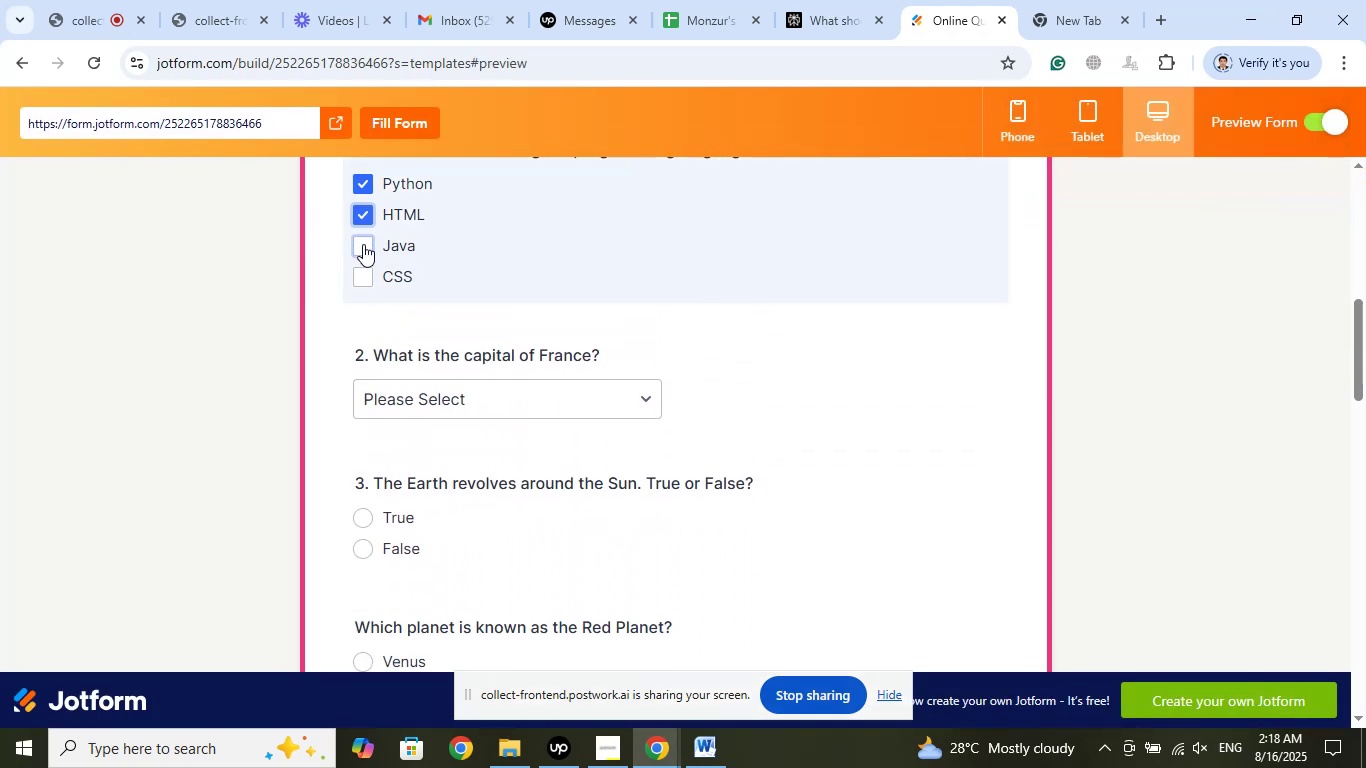 
left_click([363, 244])
 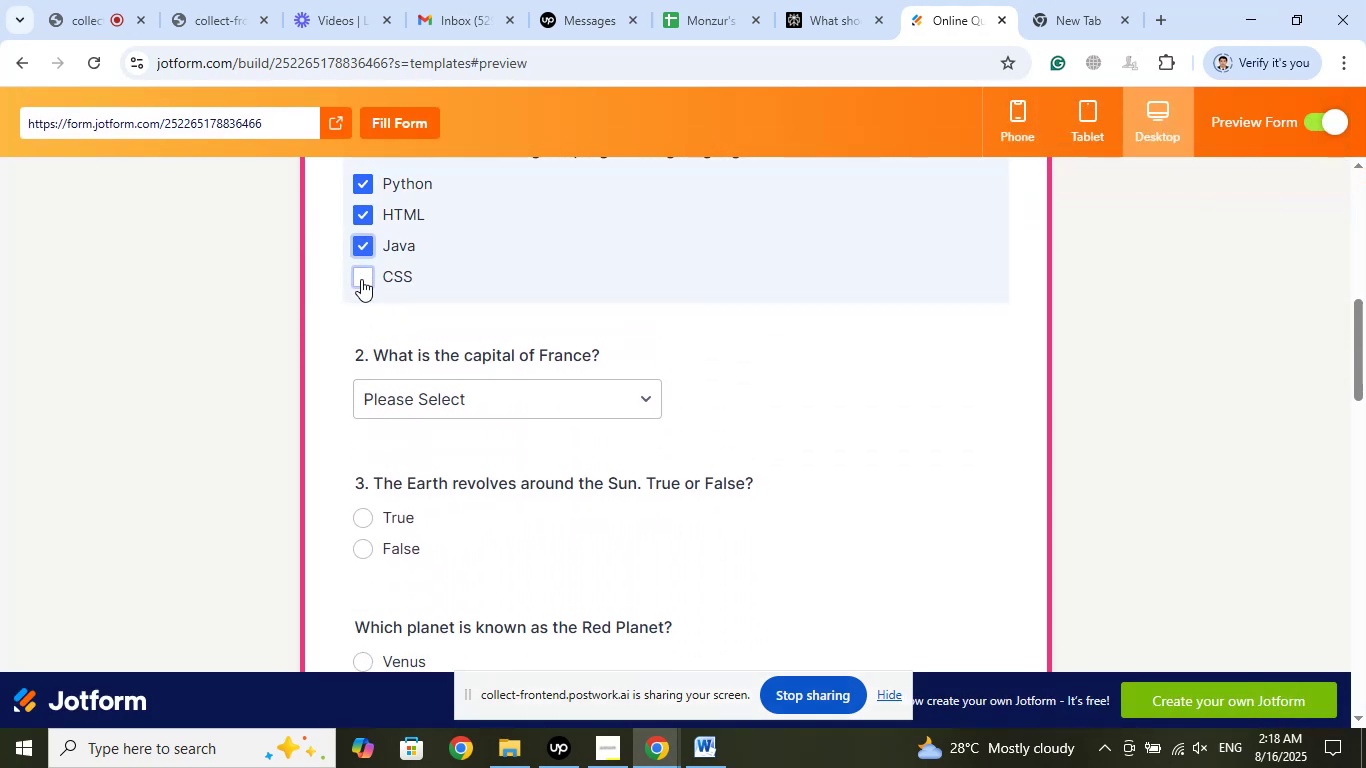 
left_click([361, 279])
 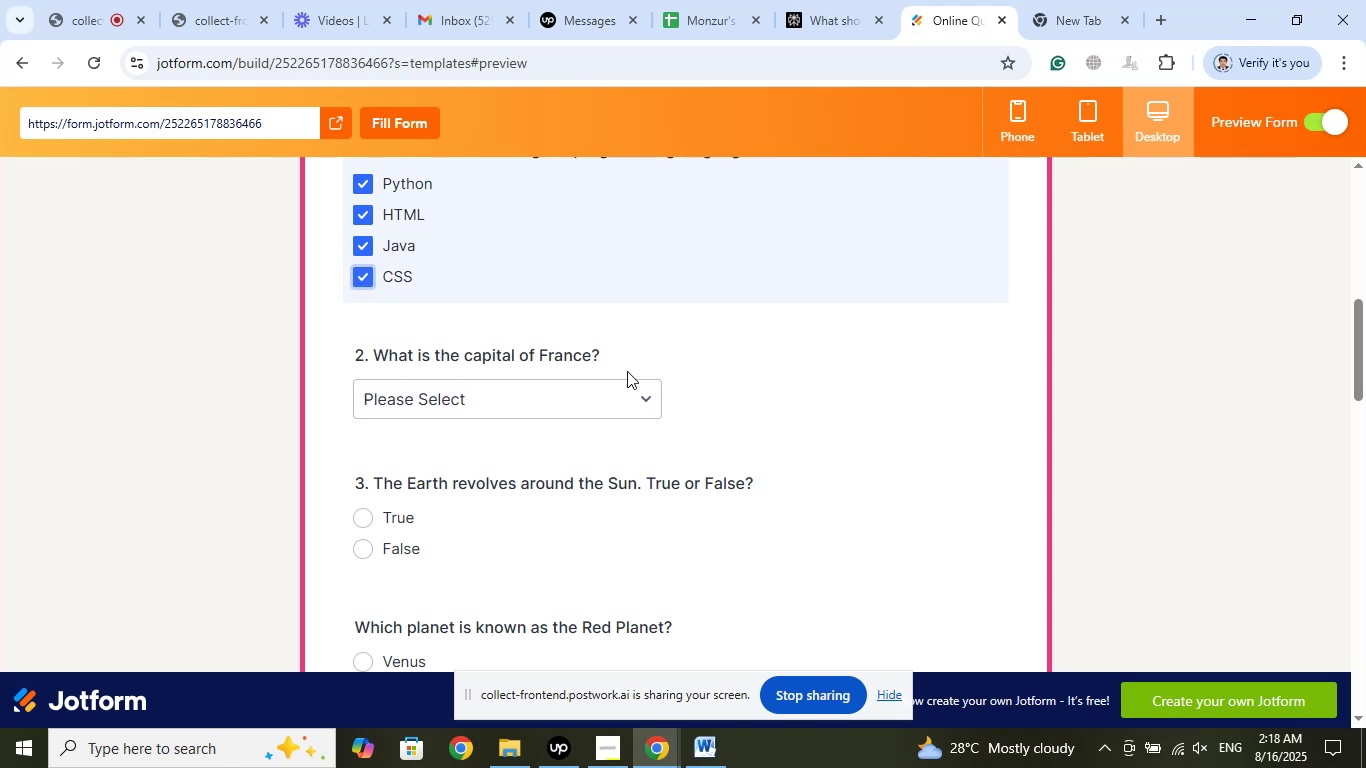 
scroll: coordinate [677, 364], scroll_direction: down, amount: 1.0
 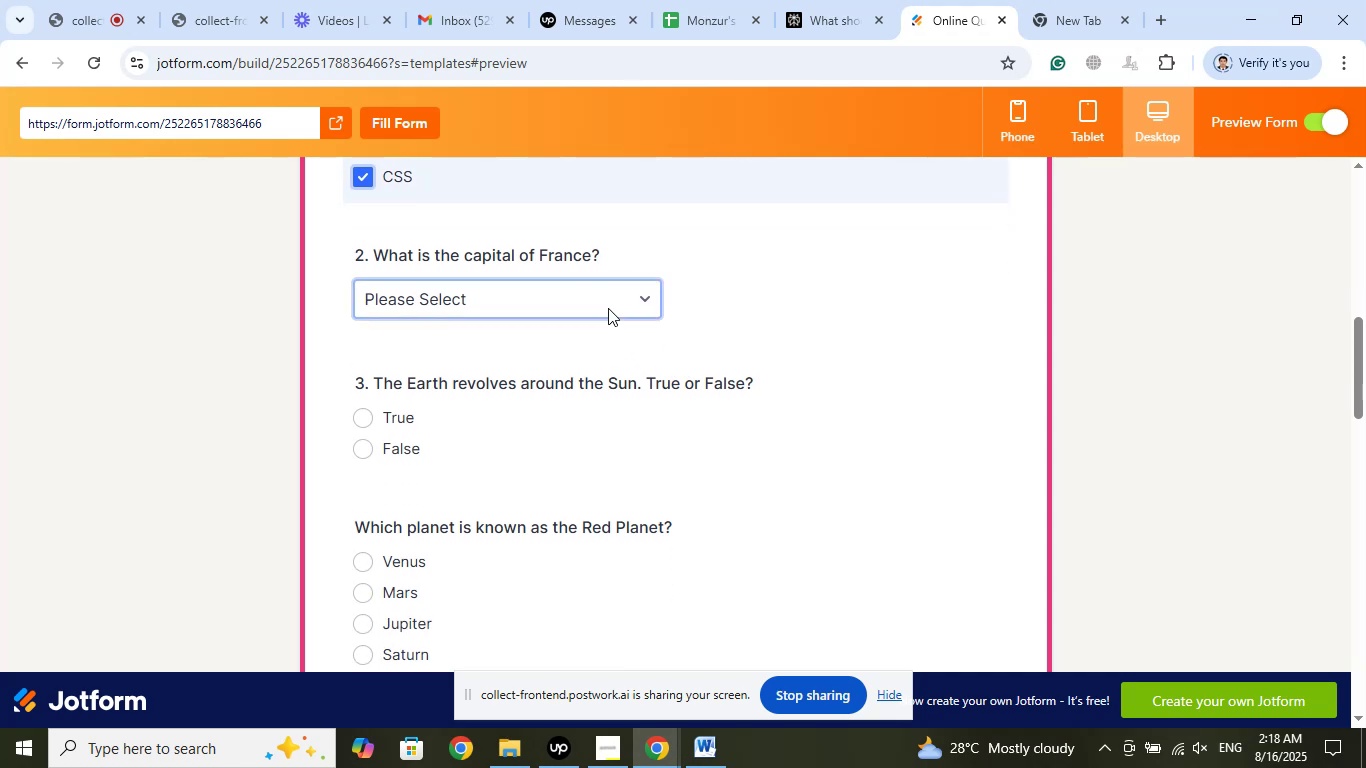 
left_click([622, 294])
 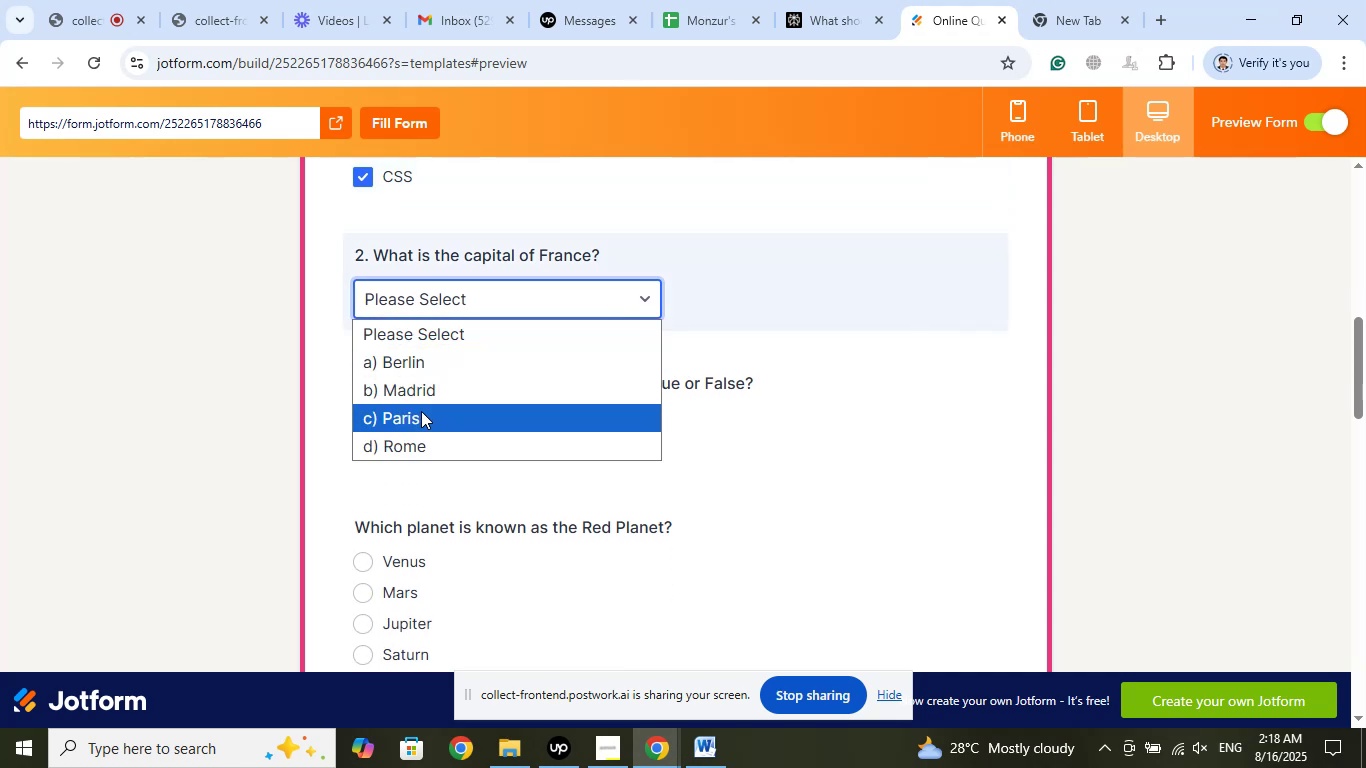 
left_click([416, 417])
 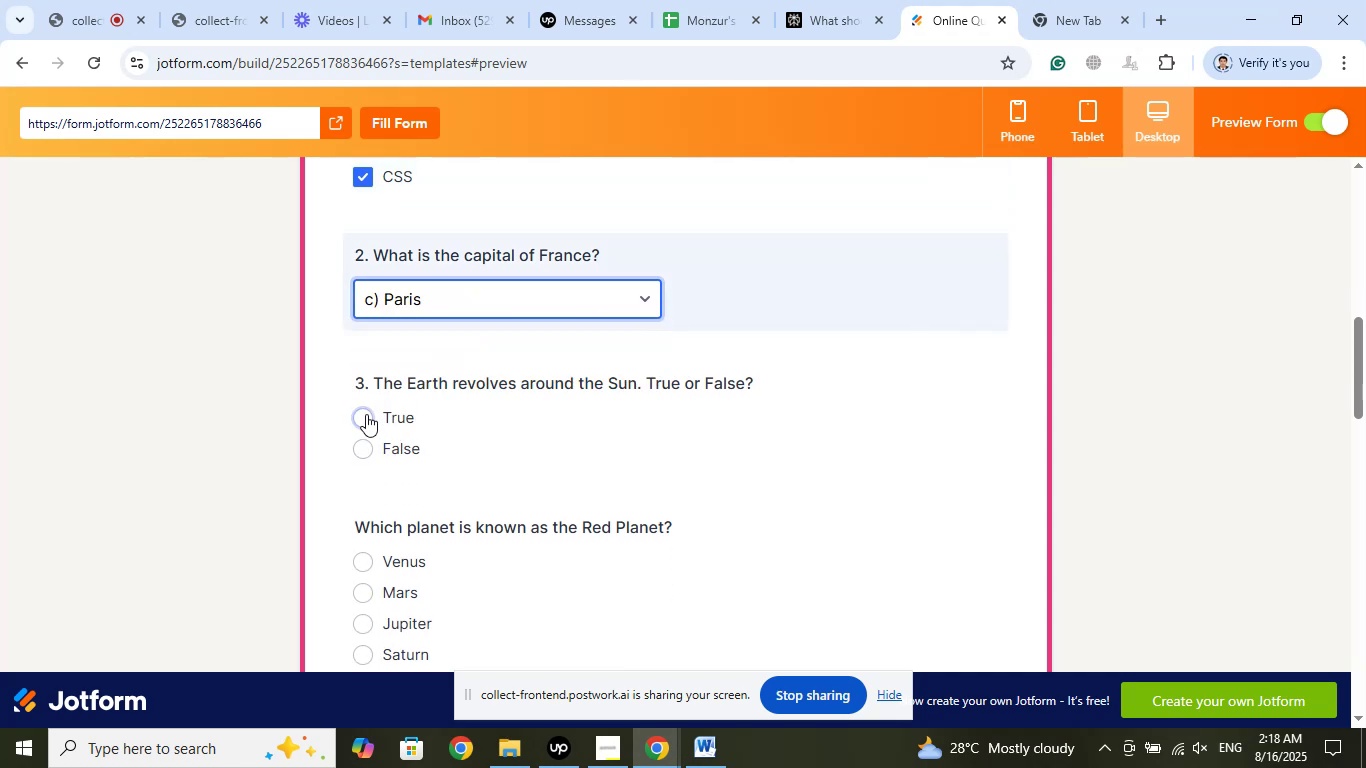 
left_click([366, 414])
 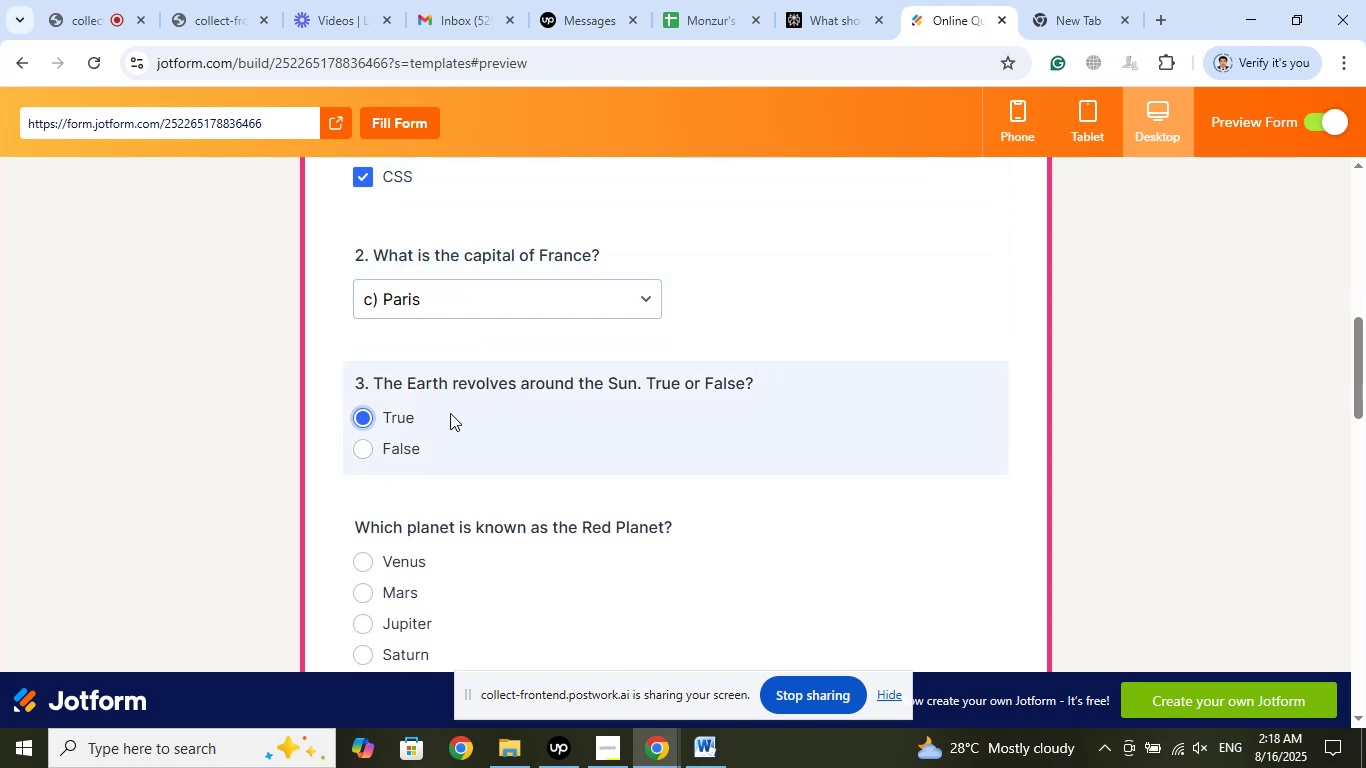 
scroll: coordinate [518, 402], scroll_direction: down, amount: 2.0
 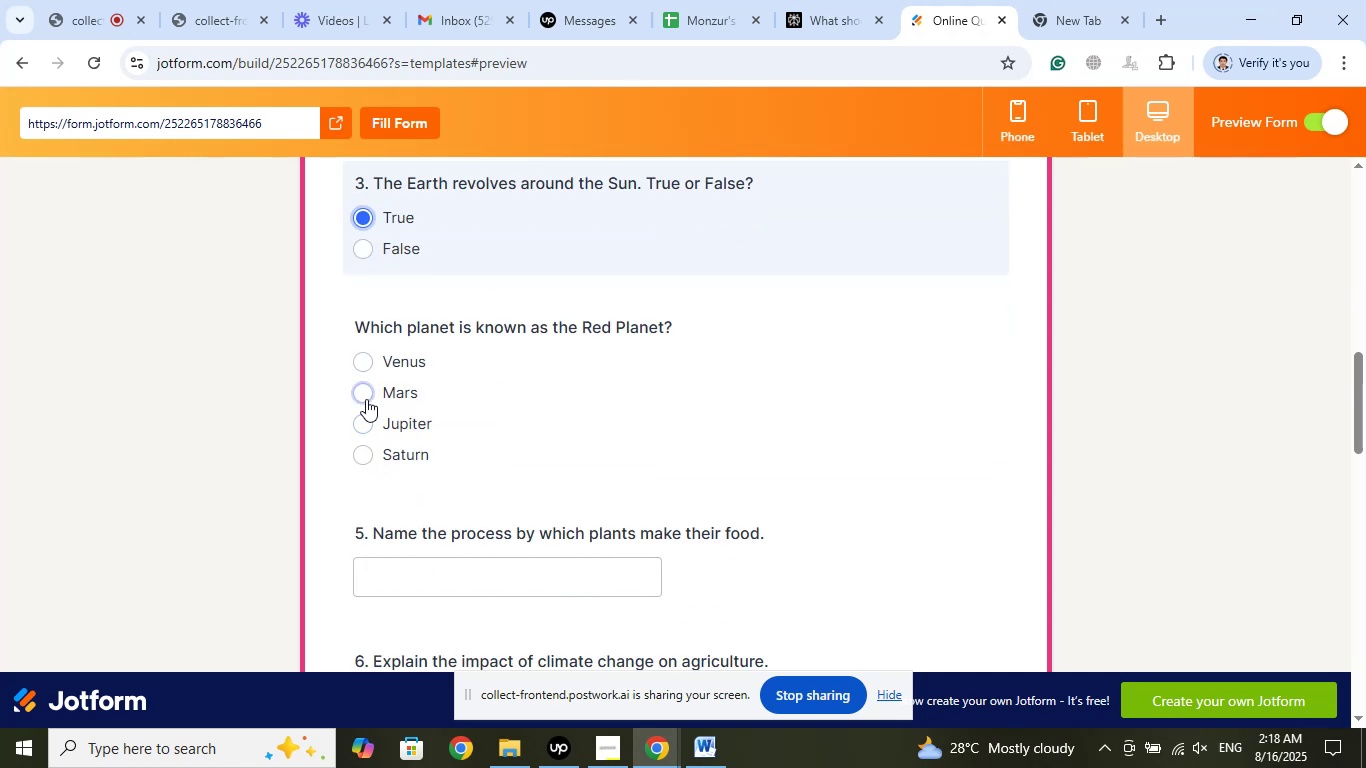 
left_click([362, 395])
 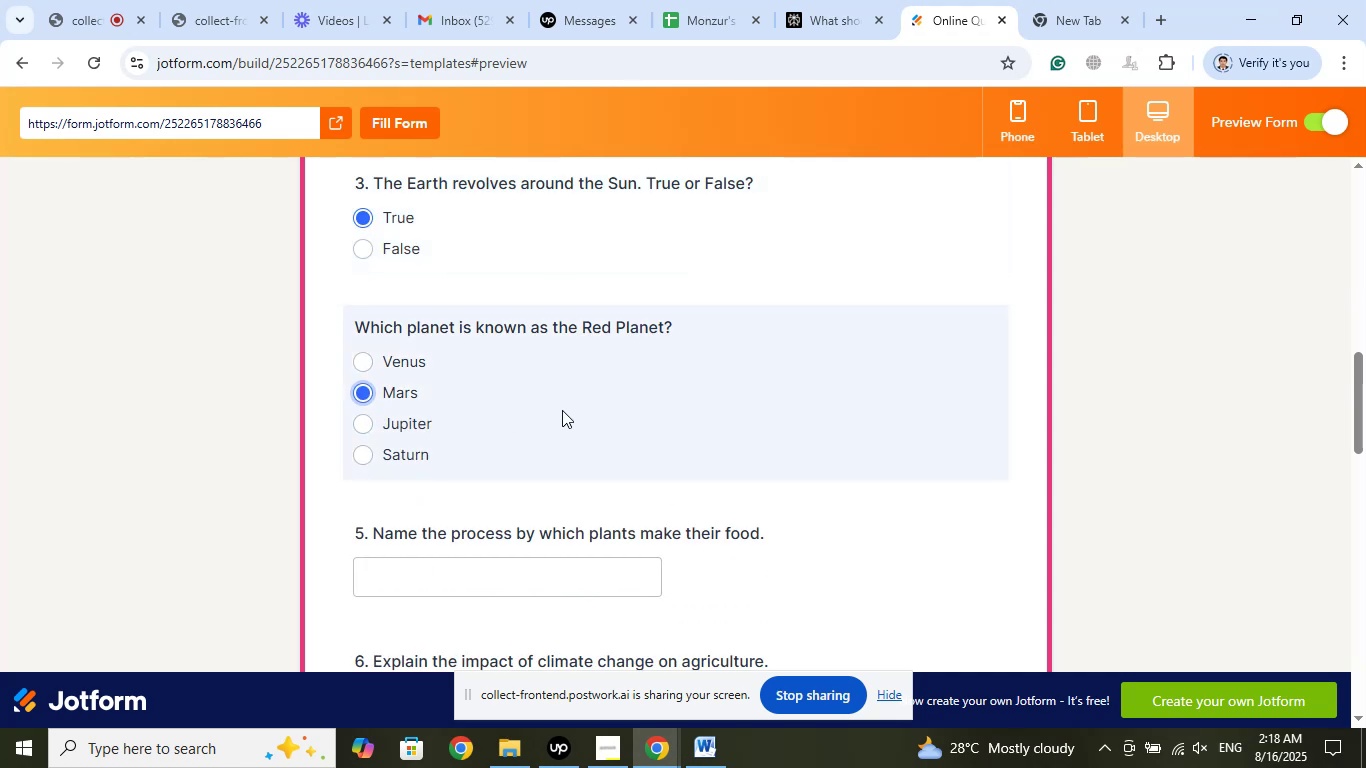 
scroll: coordinate [566, 407], scroll_direction: down, amount: 1.0
 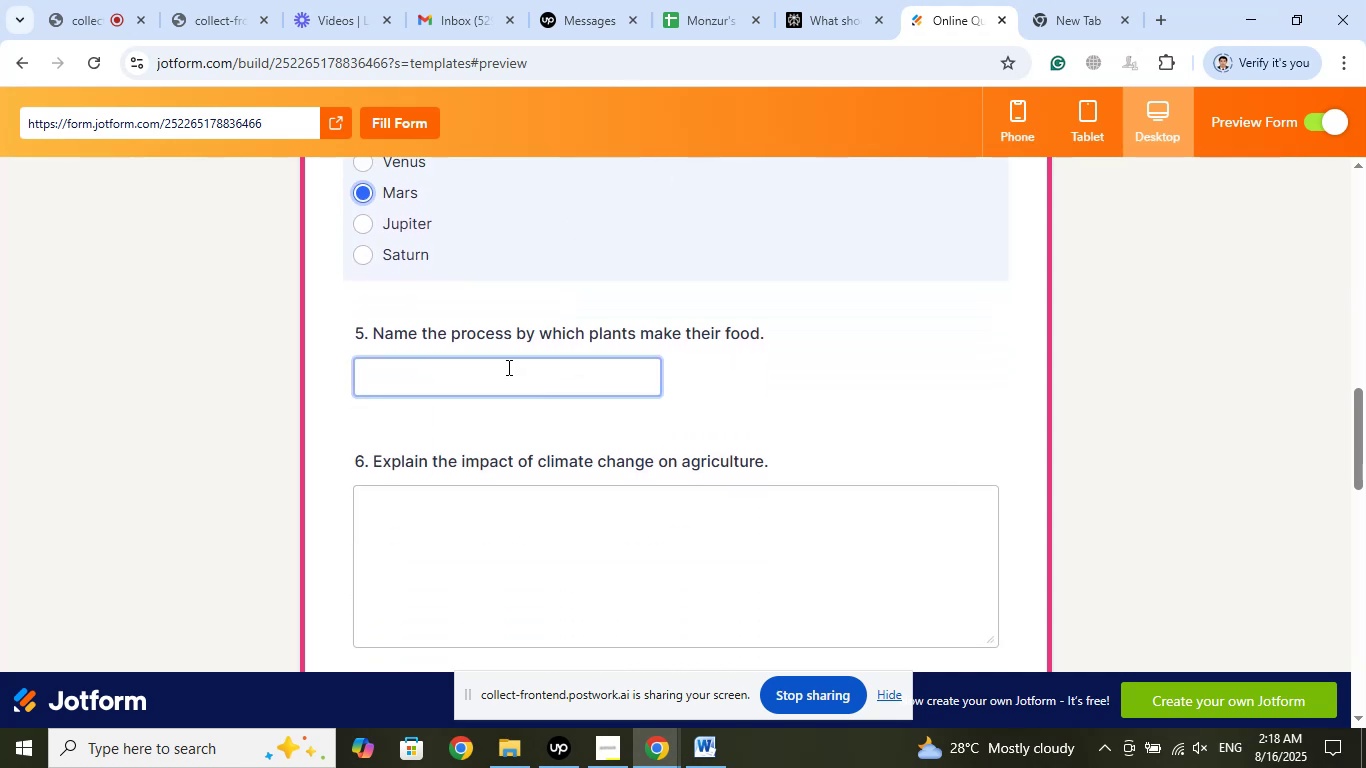 
scroll: coordinate [559, 402], scroll_direction: up, amount: 10.0
 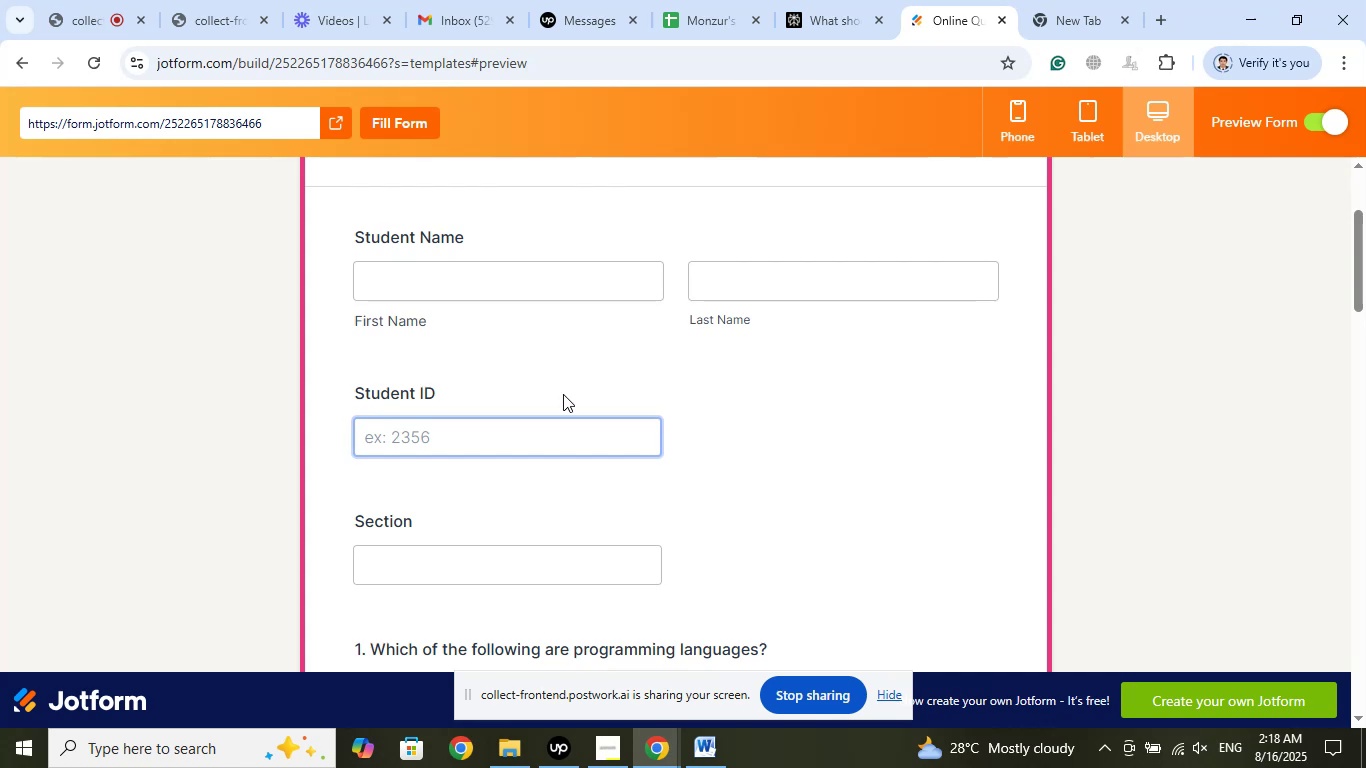 
scroll: coordinate [552, 427], scroll_direction: down, amount: 10.0
 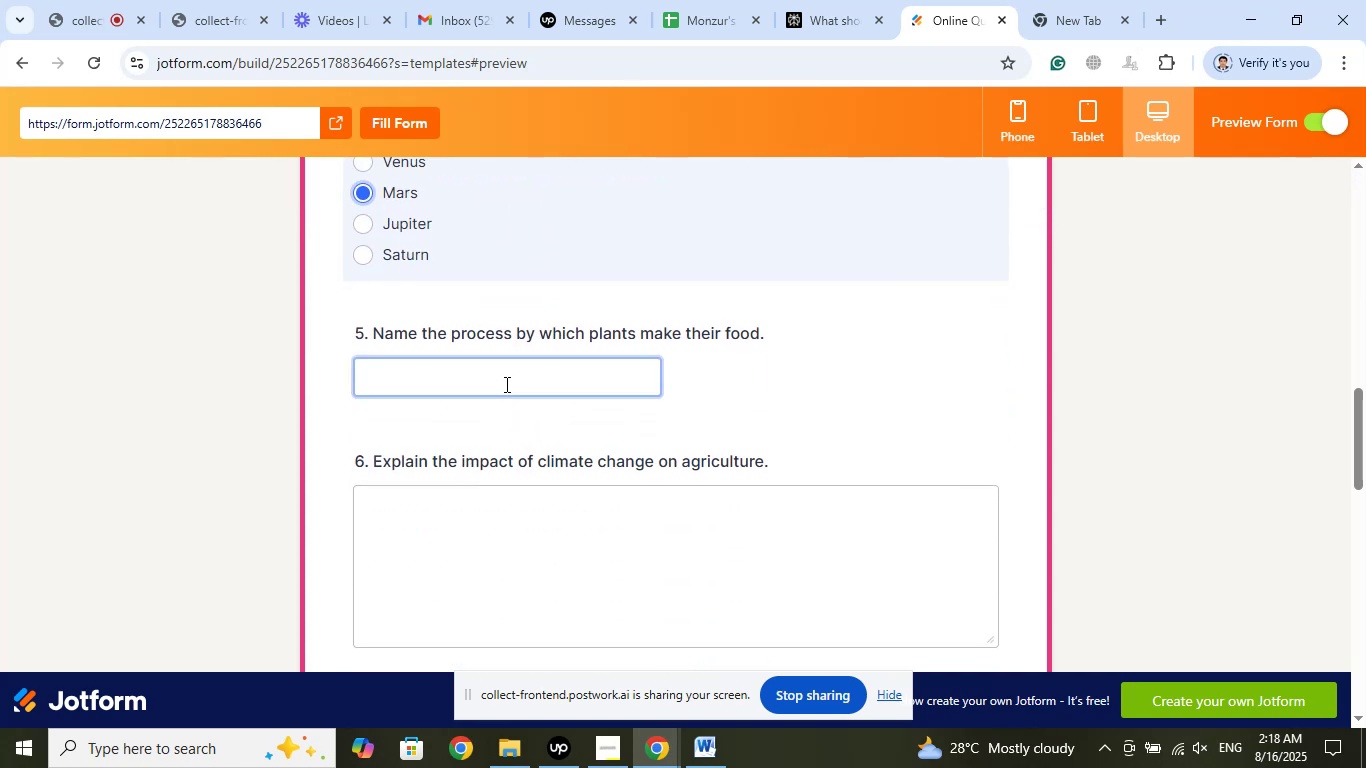 
left_click([510, 381])
 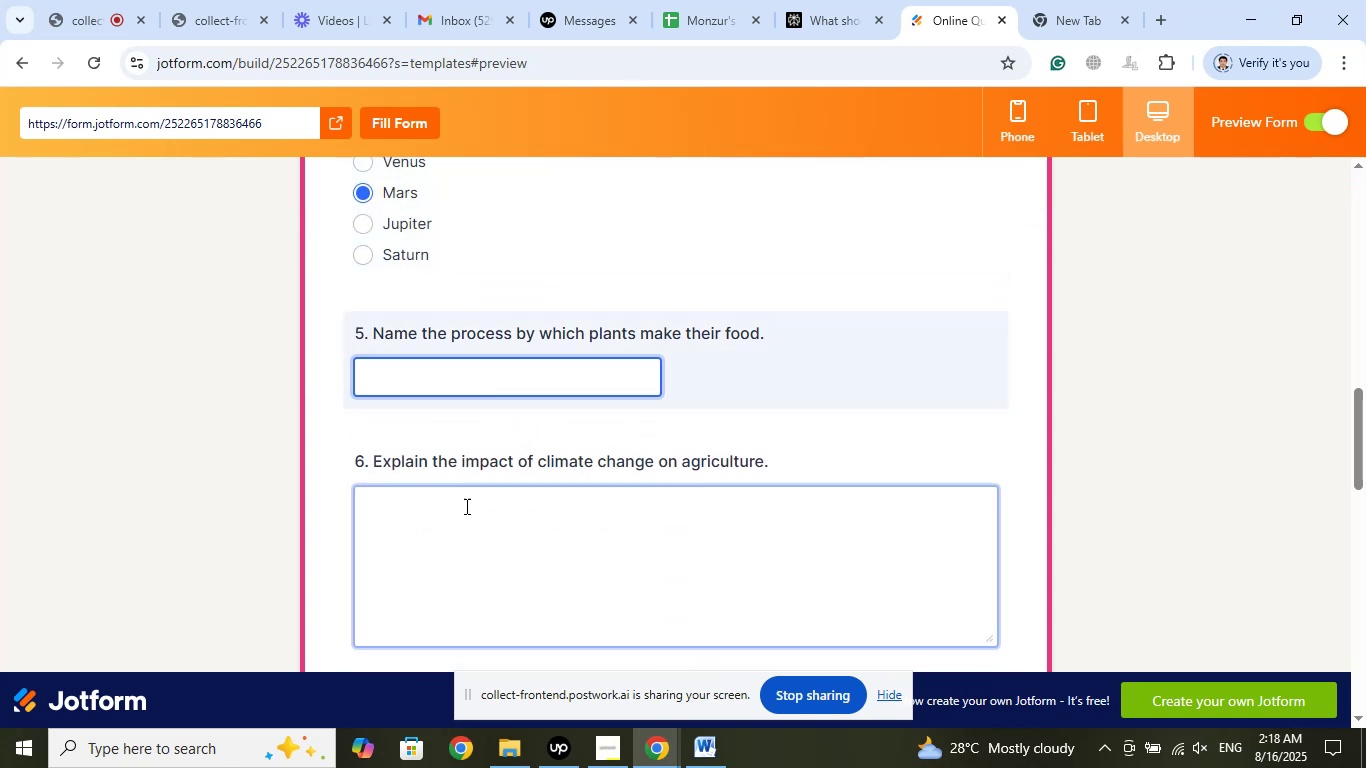 
left_click([462, 512])
 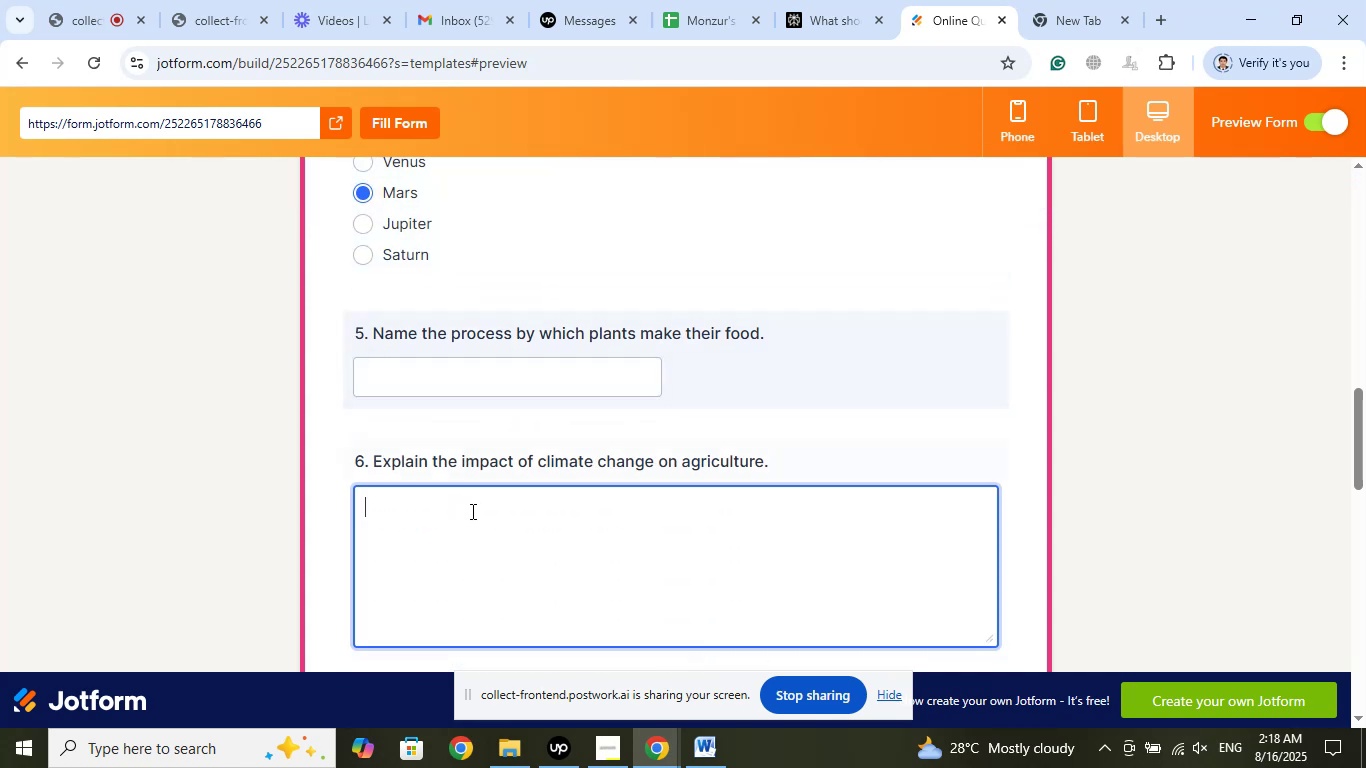 
scroll: coordinate [518, 490], scroll_direction: down, amount: 4.0
 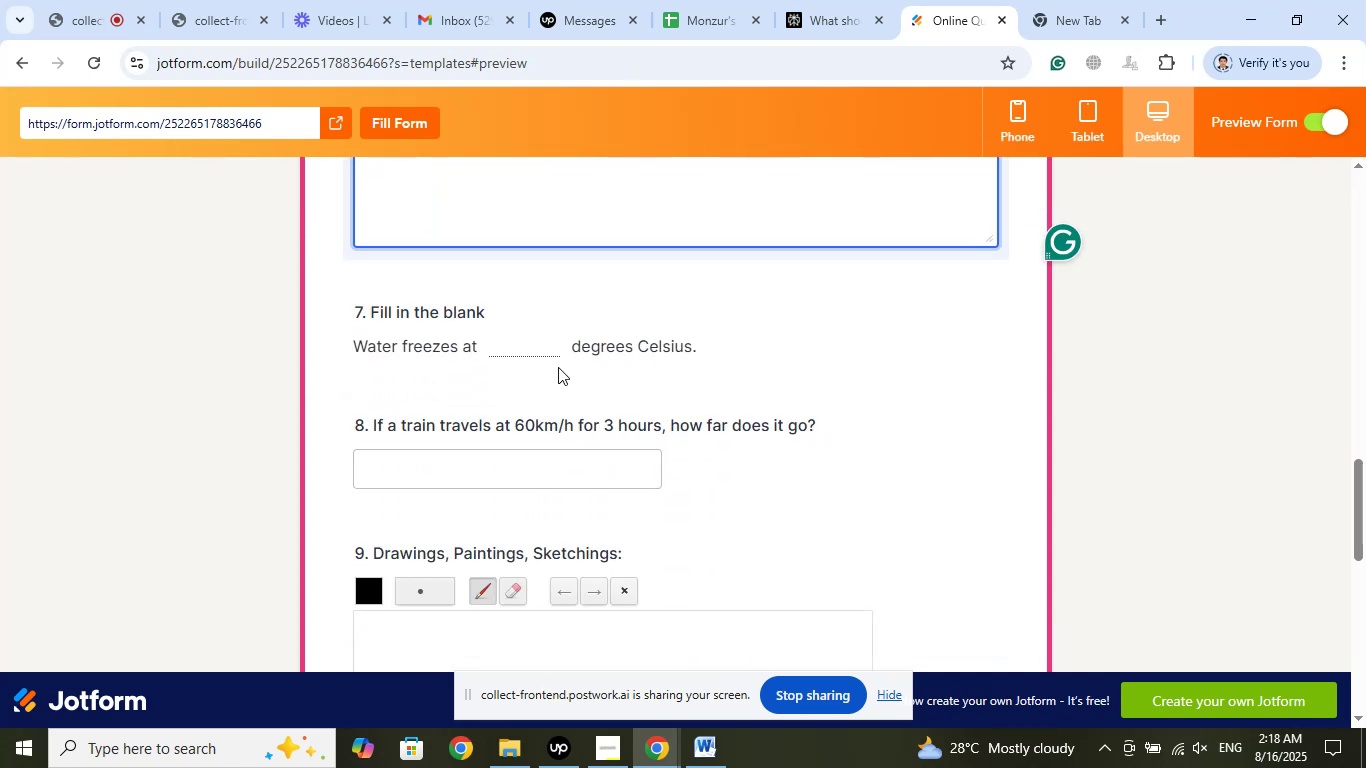 
left_click([511, 344])
 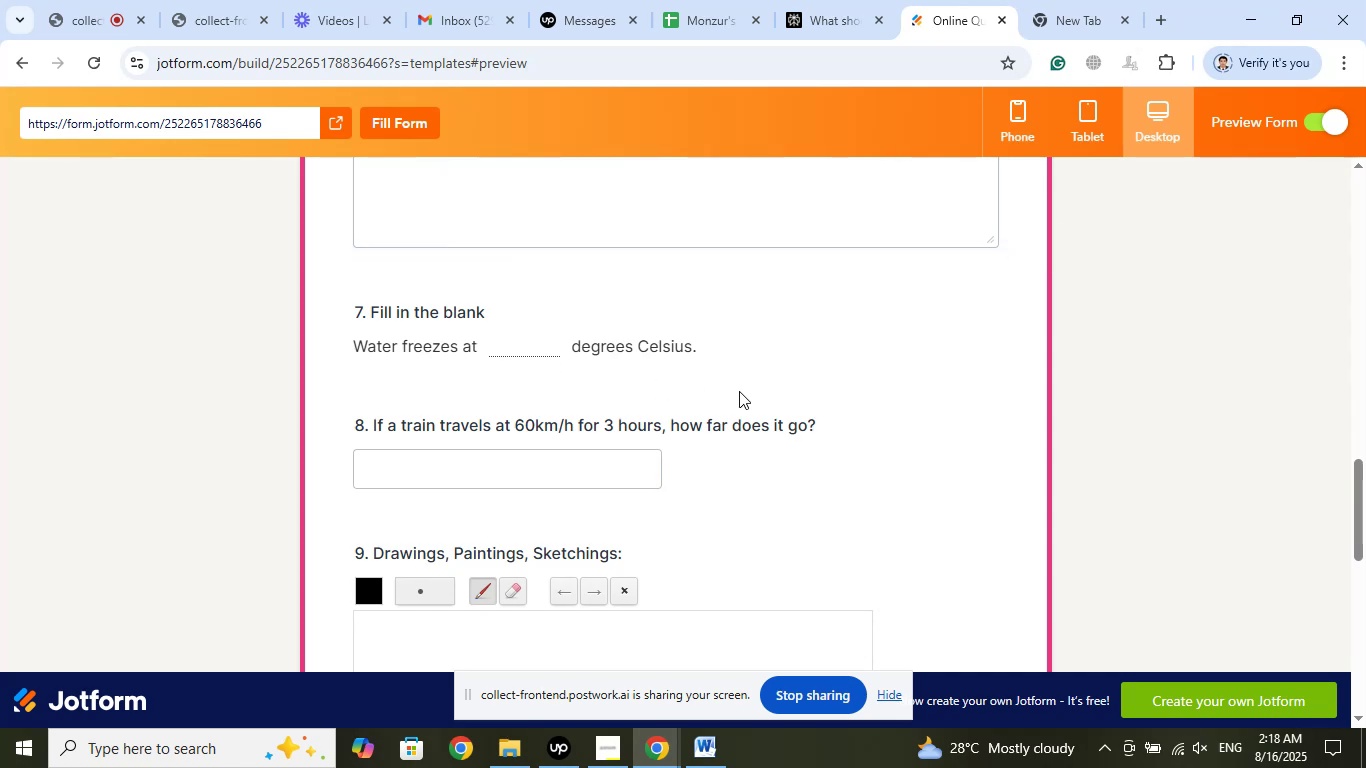 
scroll: coordinate [748, 388], scroll_direction: down, amount: 1.0
 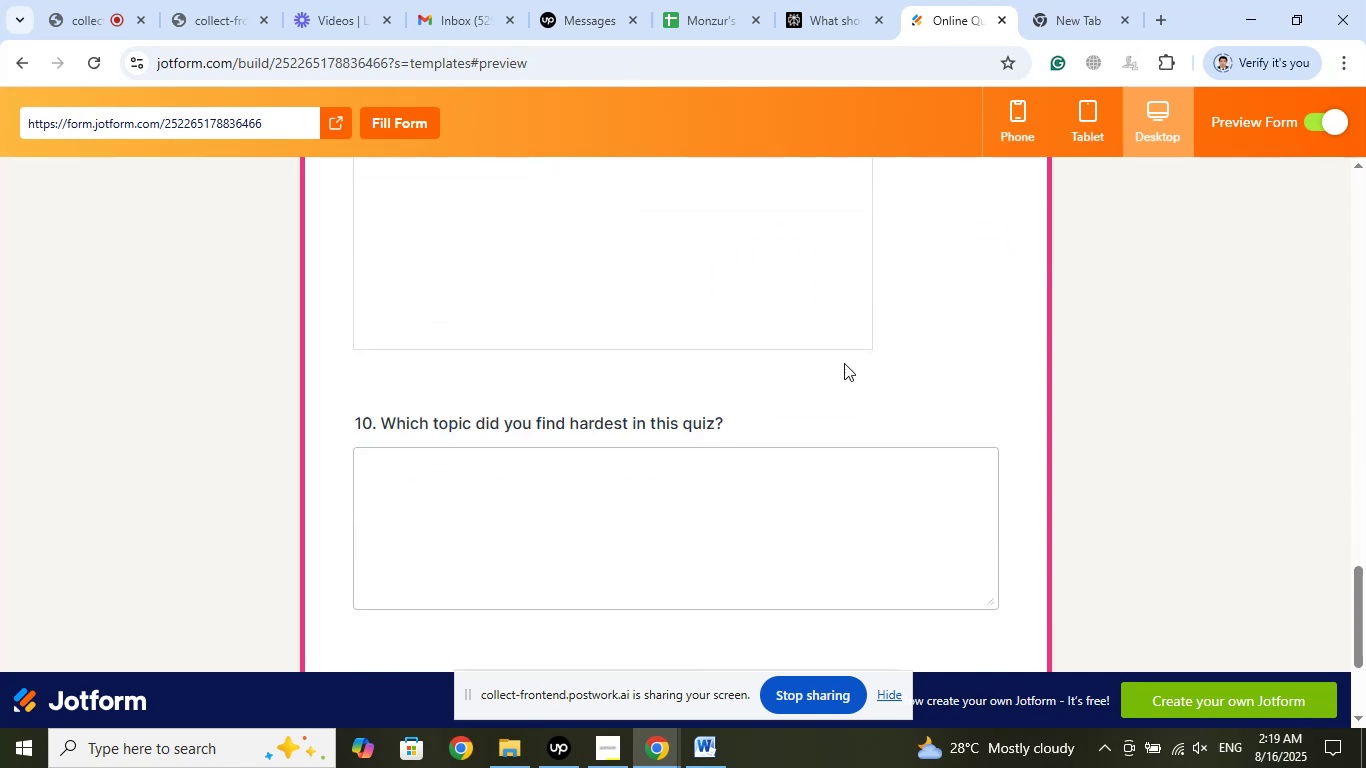 
wait(5.41)
 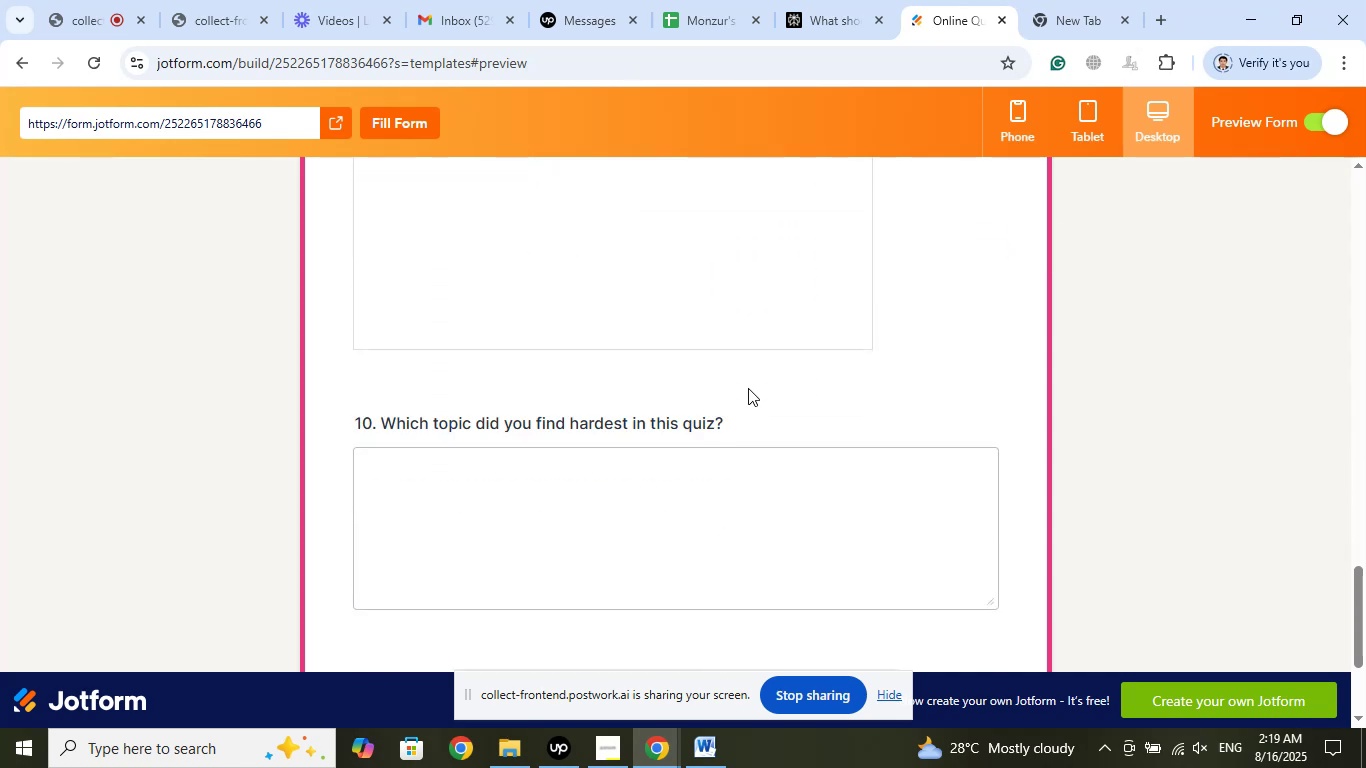 
left_click([1307, 120])
 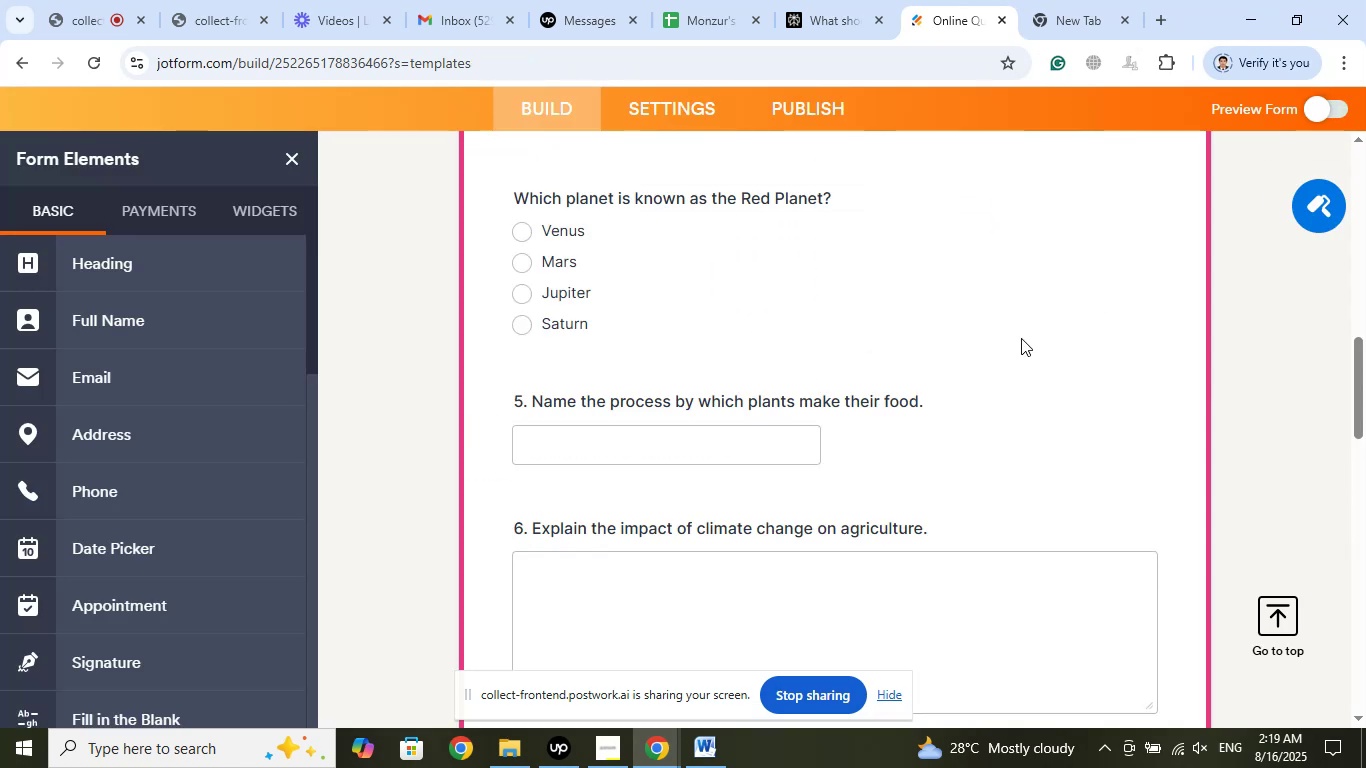 
scroll: coordinate [834, 403], scroll_direction: down, amount: 8.0
 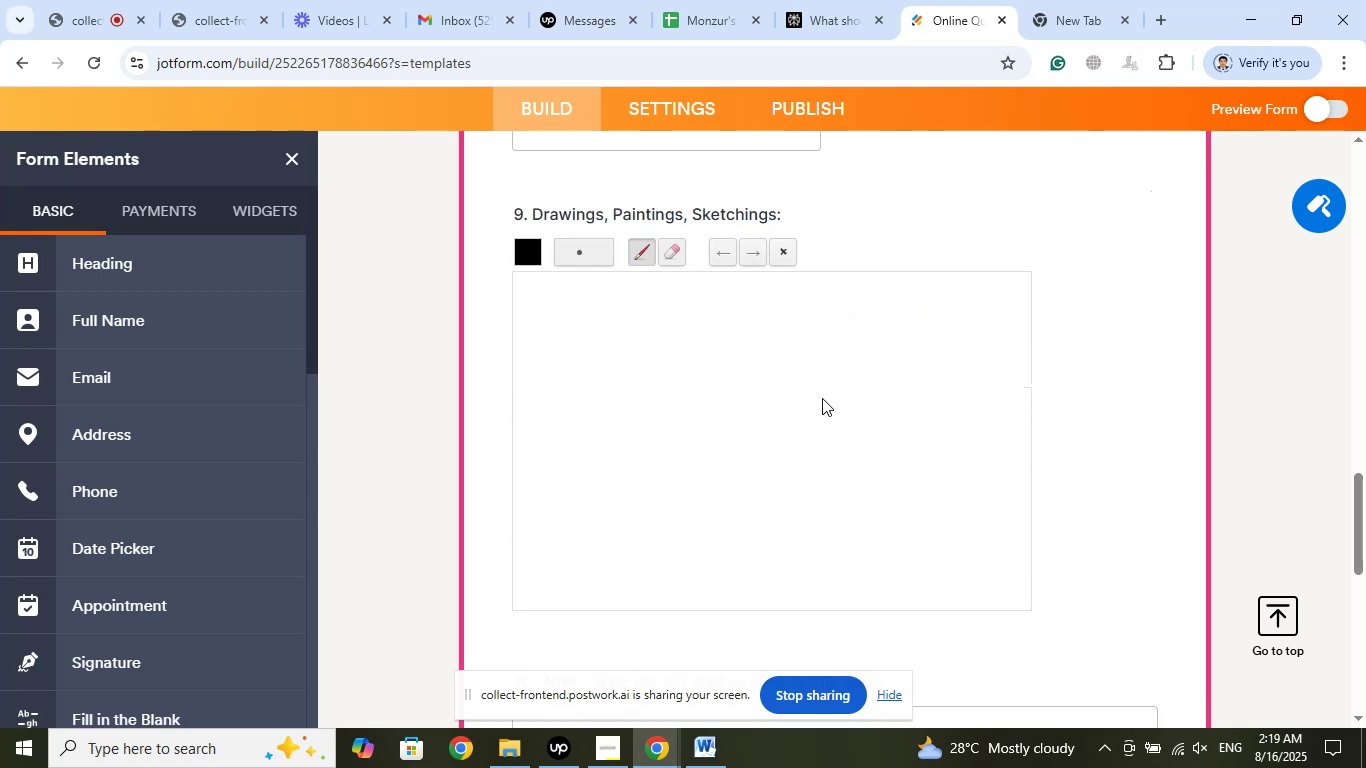 
wait(11.33)
 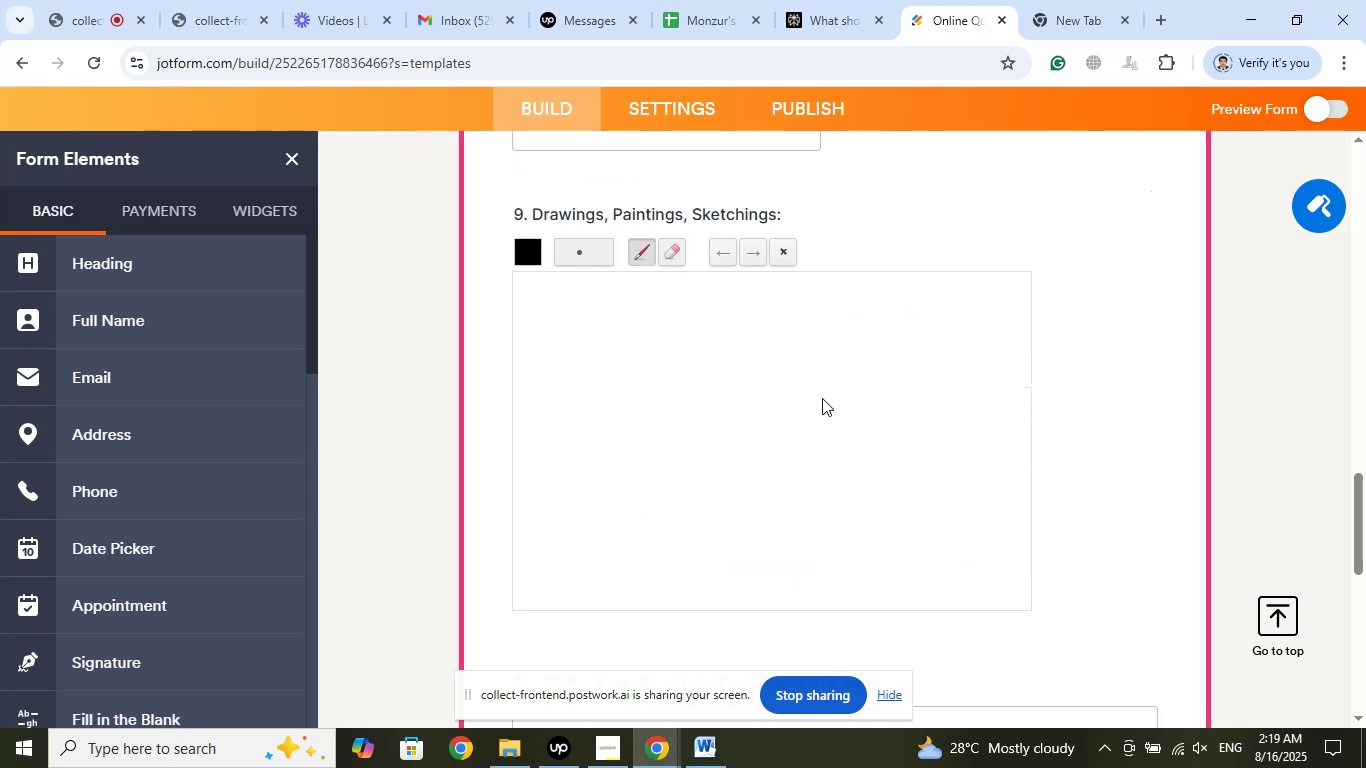 
left_click([1157, 13])
 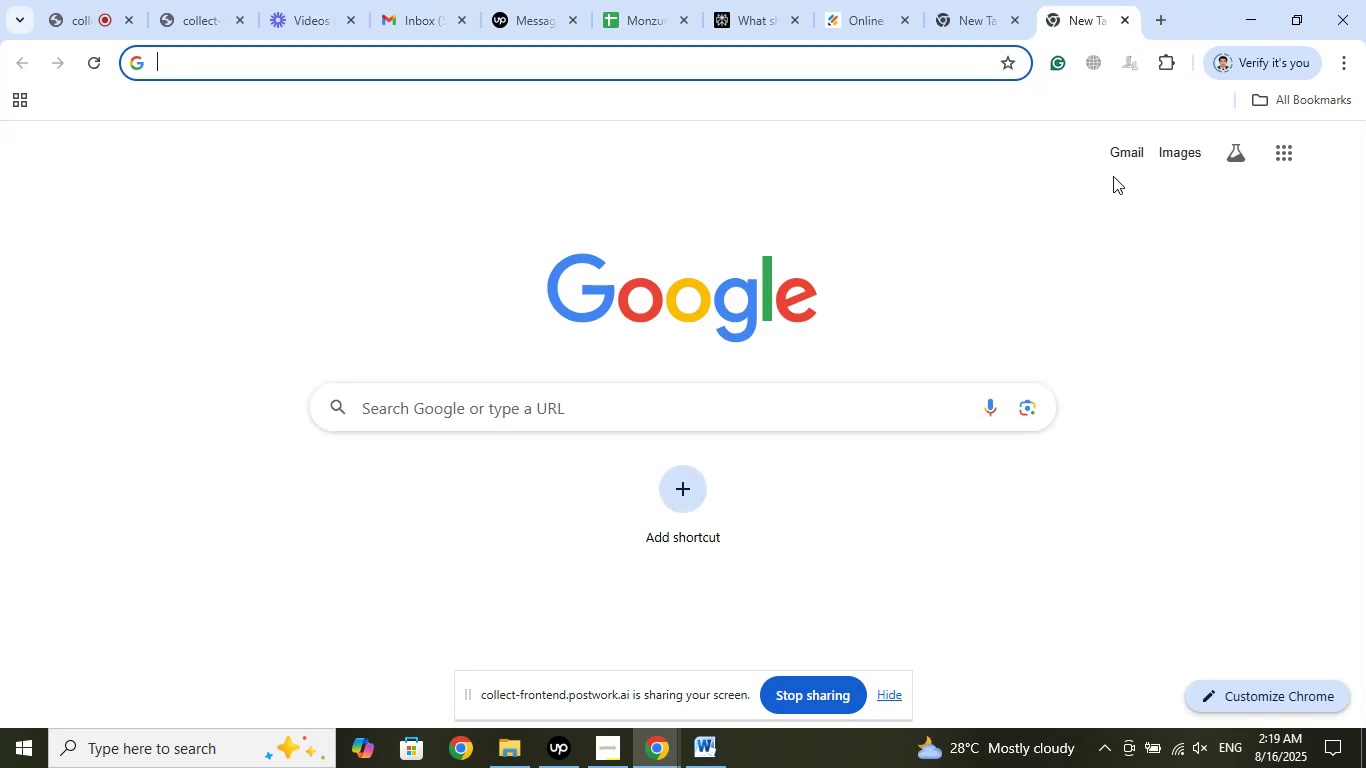 
type(freehand dr)
 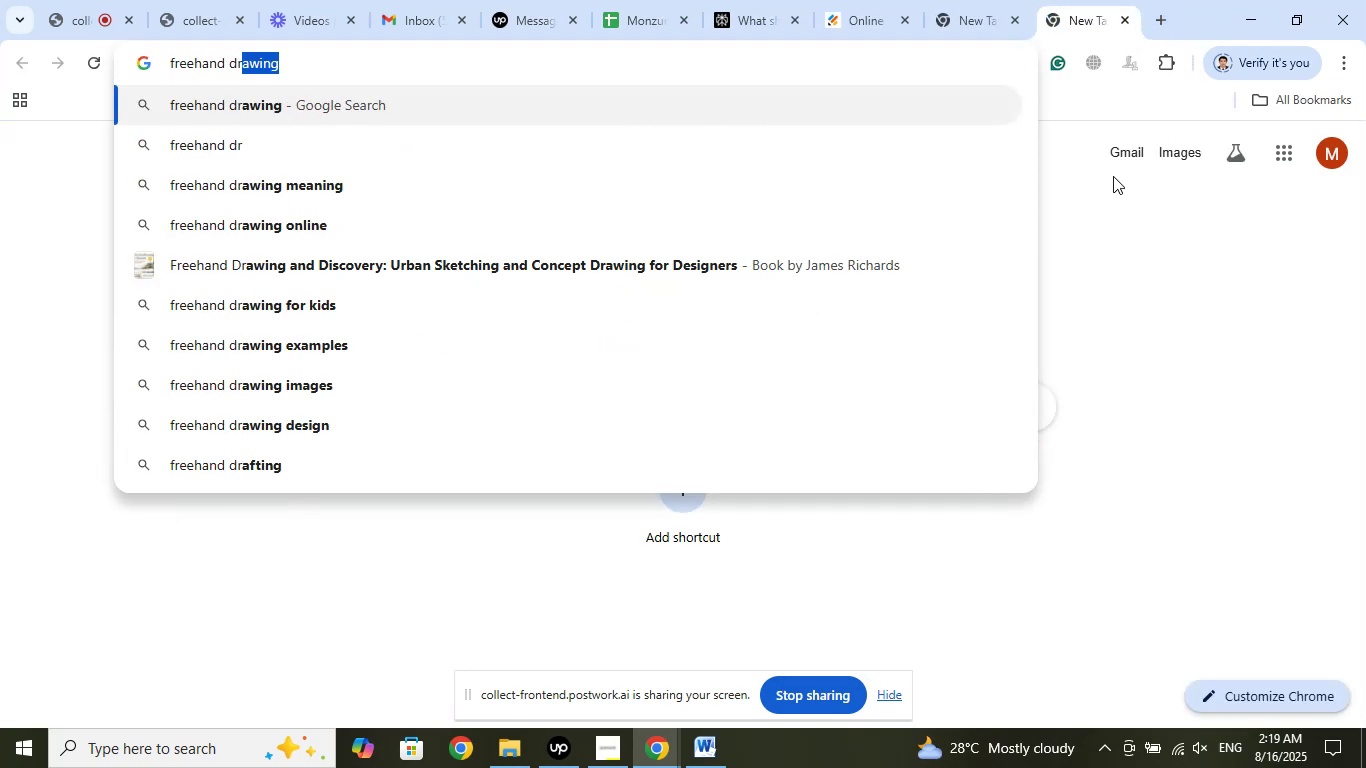 
key(ArrowRight)
 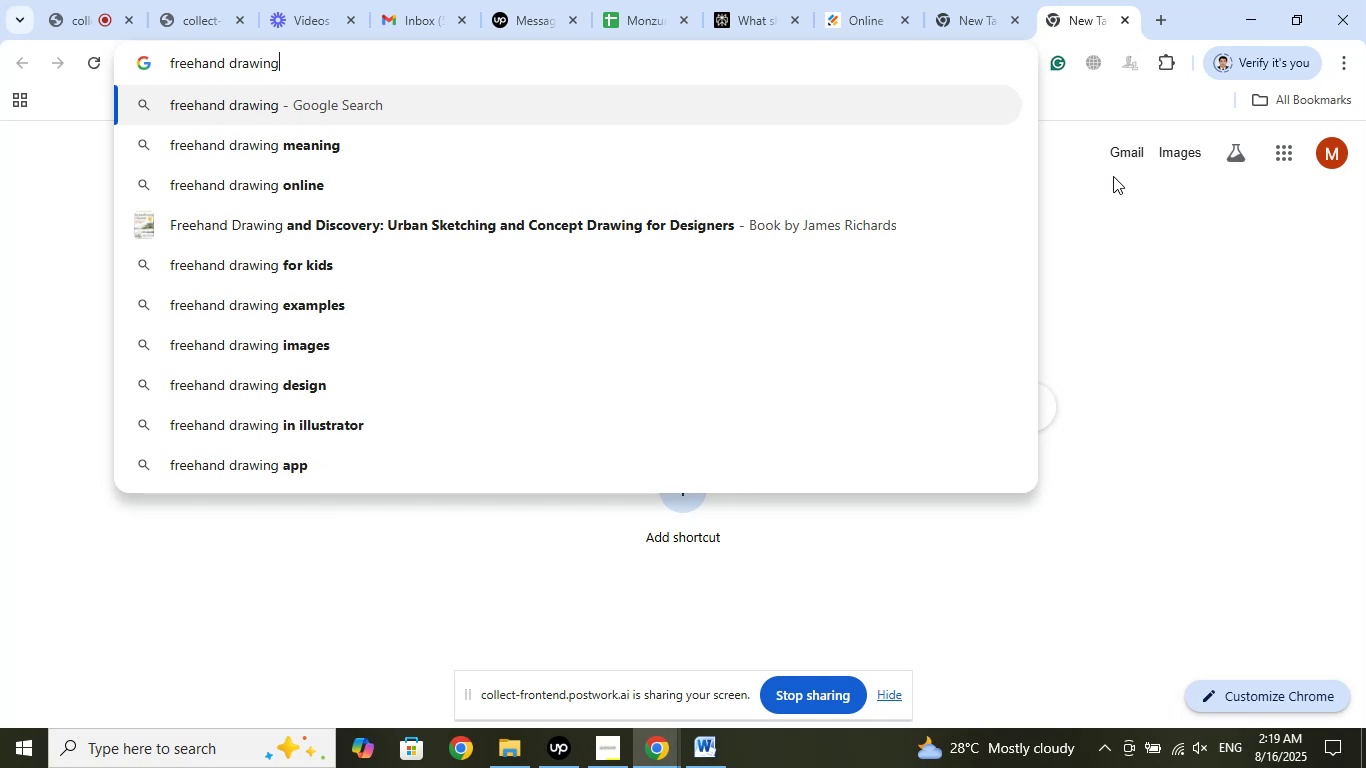 
key(Enter)
 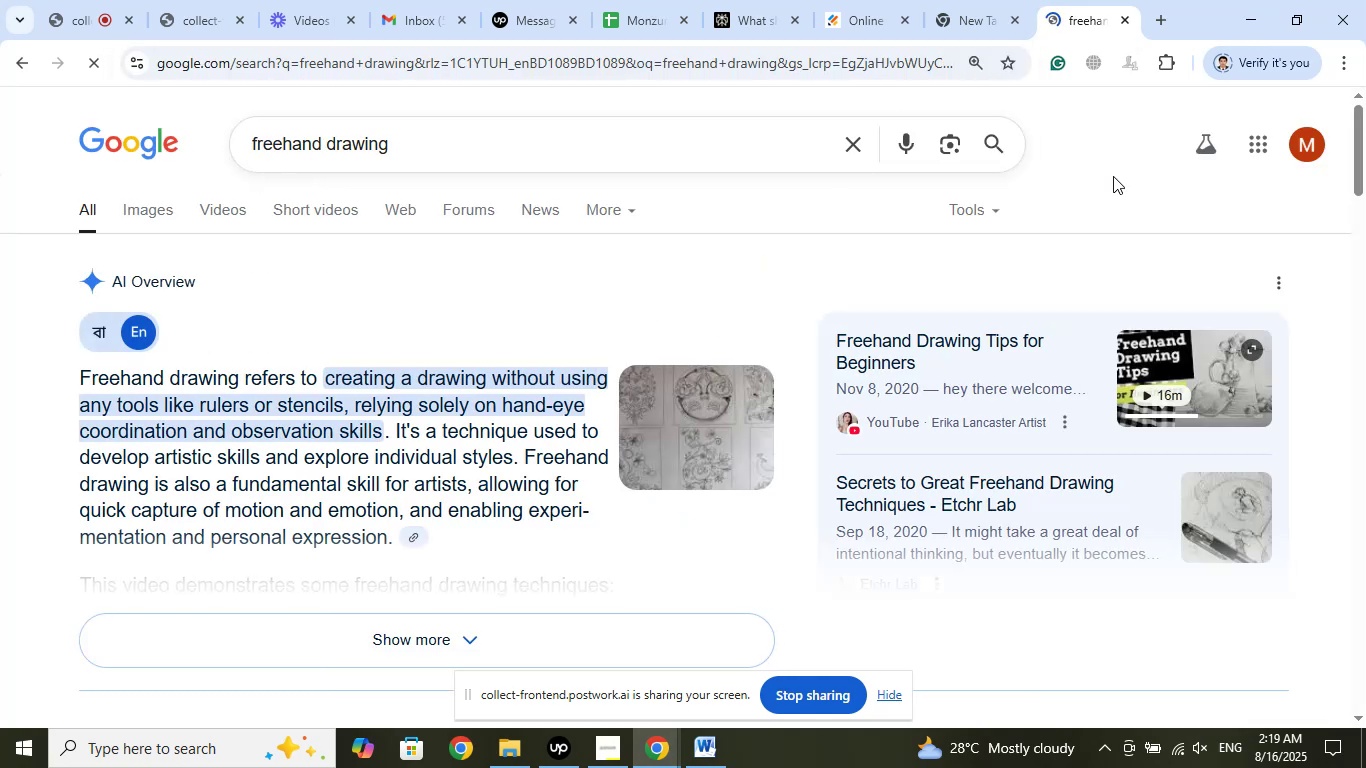 
wait(13.55)
 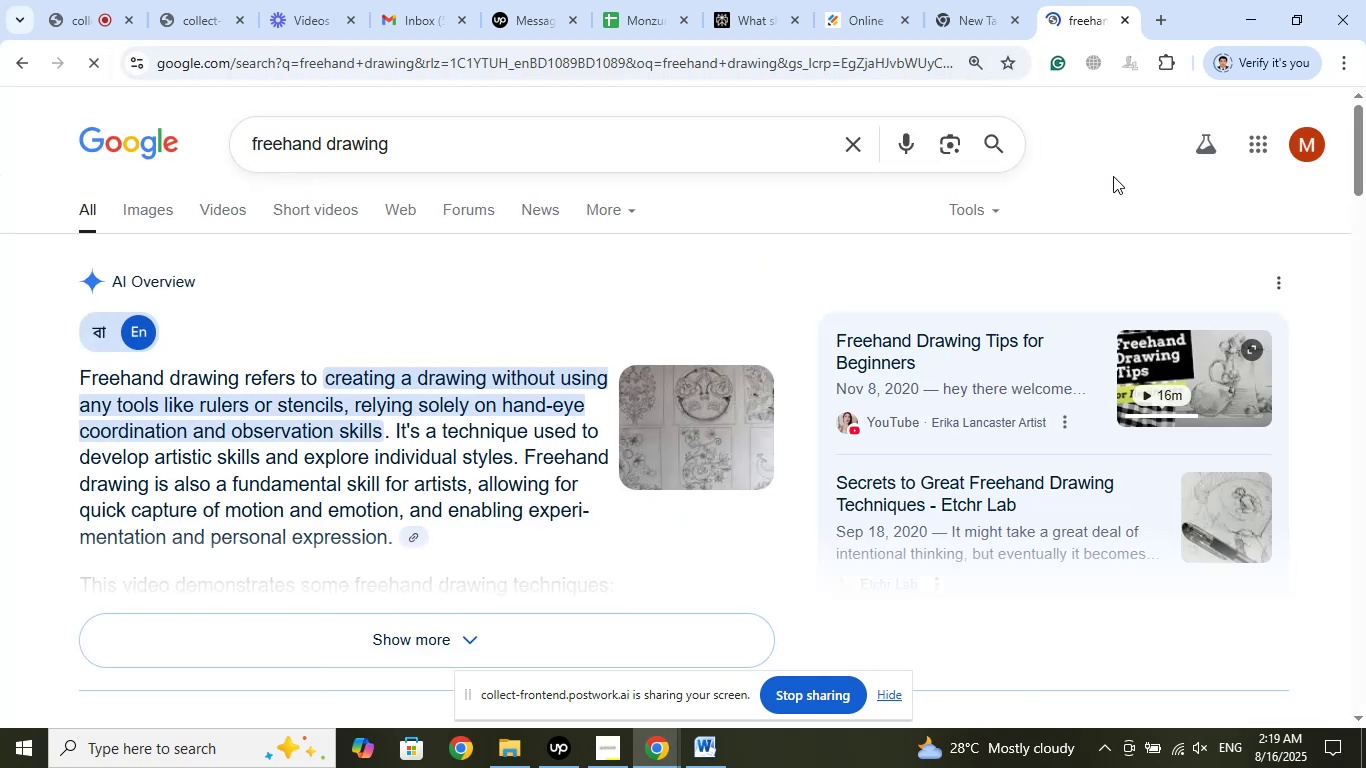 
left_click([888, 0])
 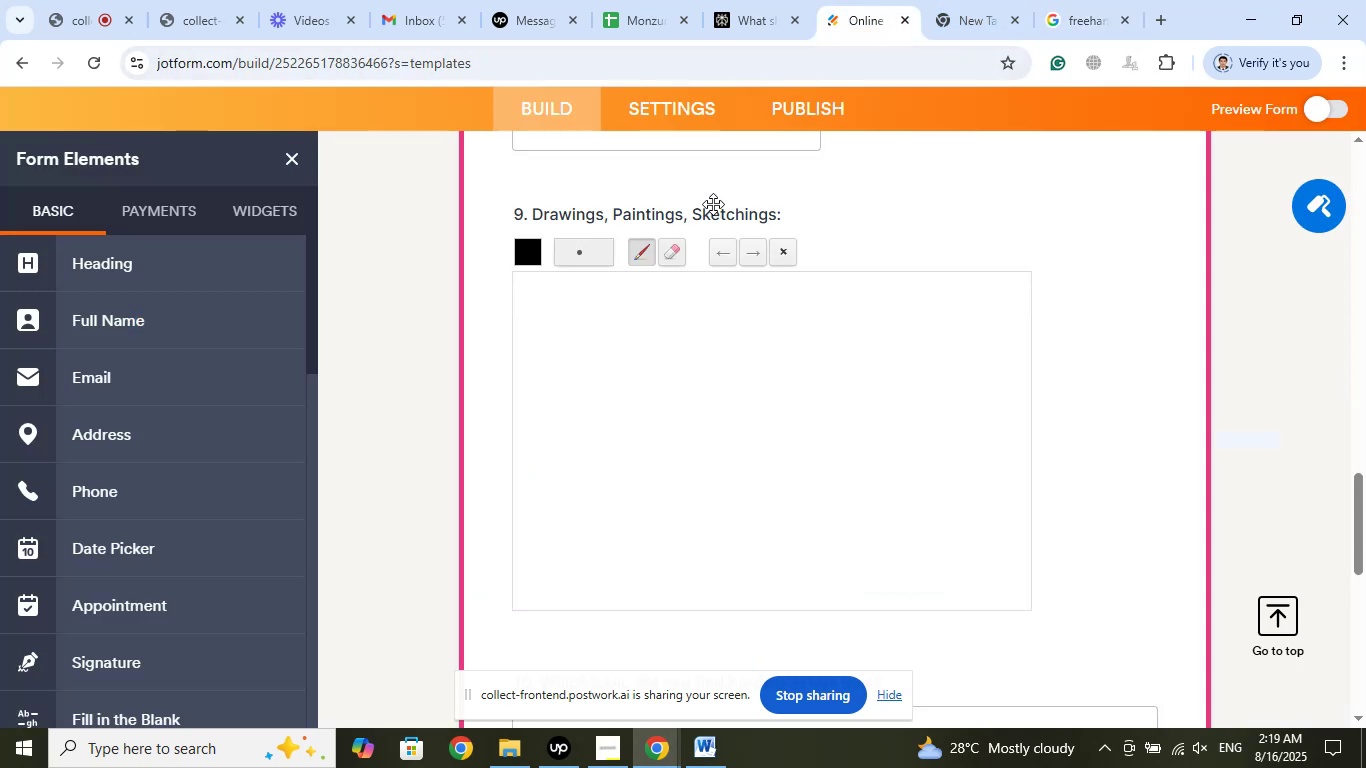 
left_click([706, 215])
 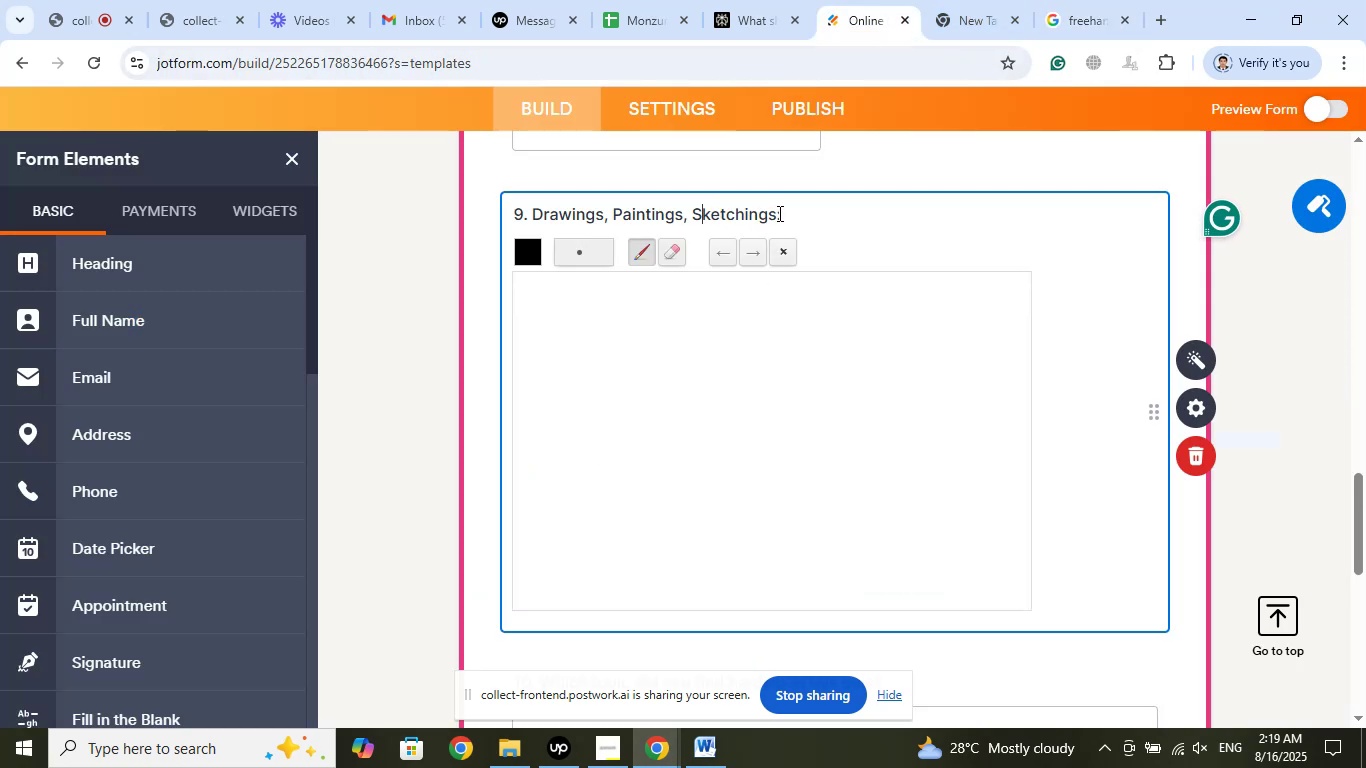 
left_click_drag(start_coordinate=[784, 215], to_coordinate=[595, 215])
 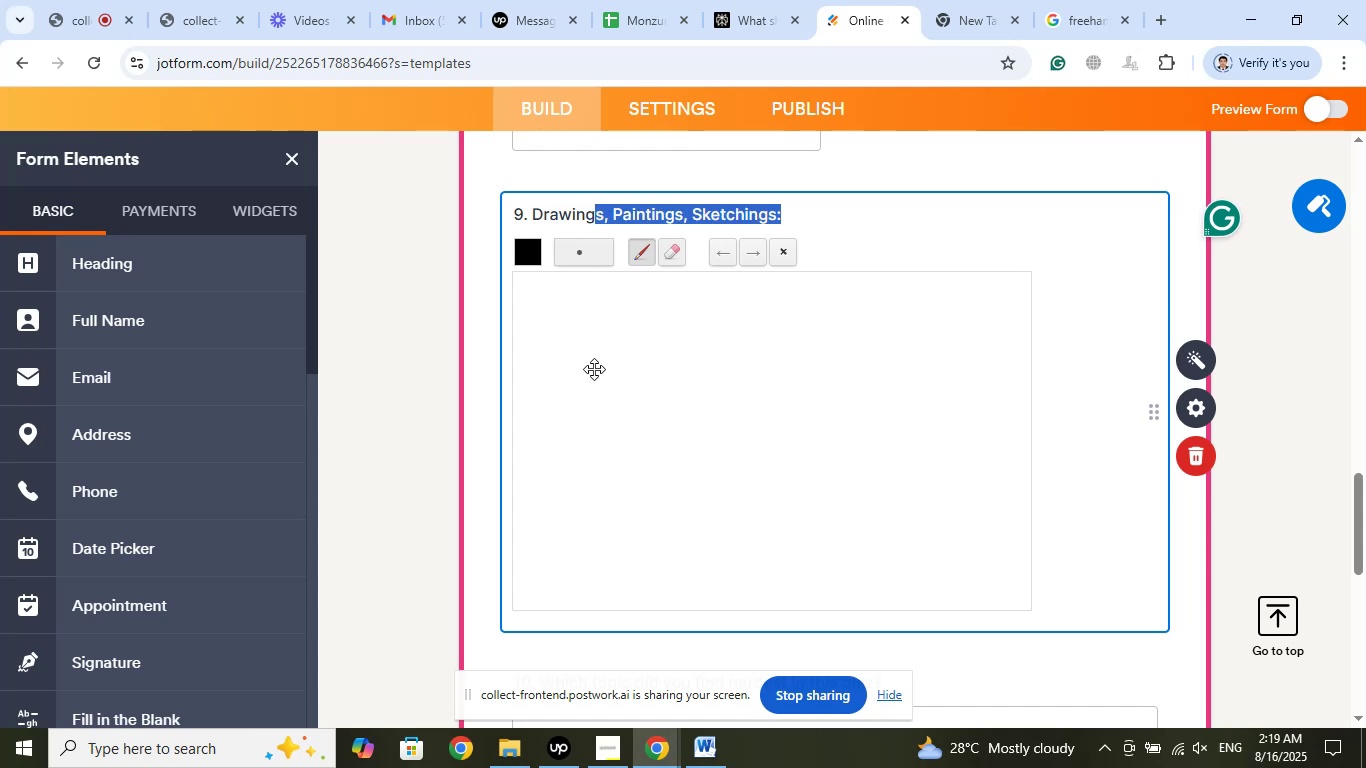 
left_click([1000, 0])
 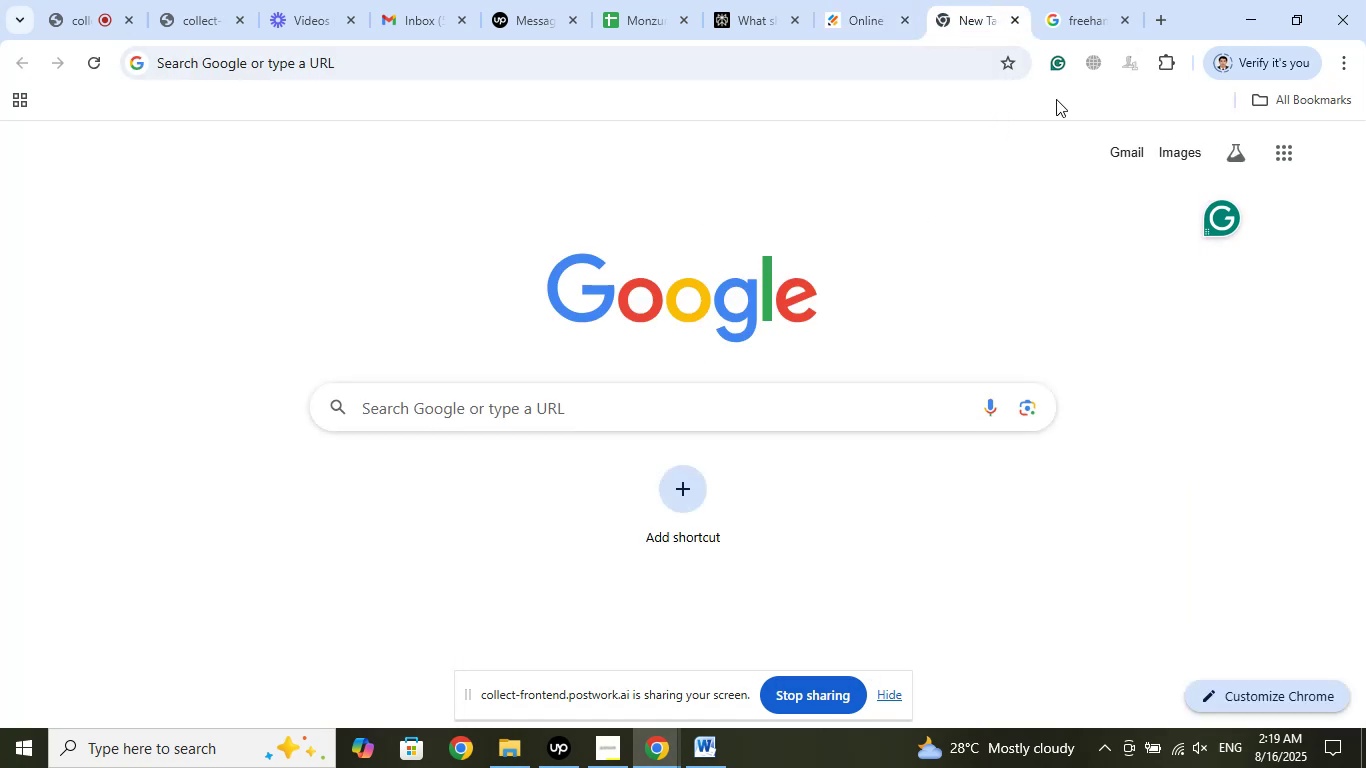 
left_click([1080, 0])
 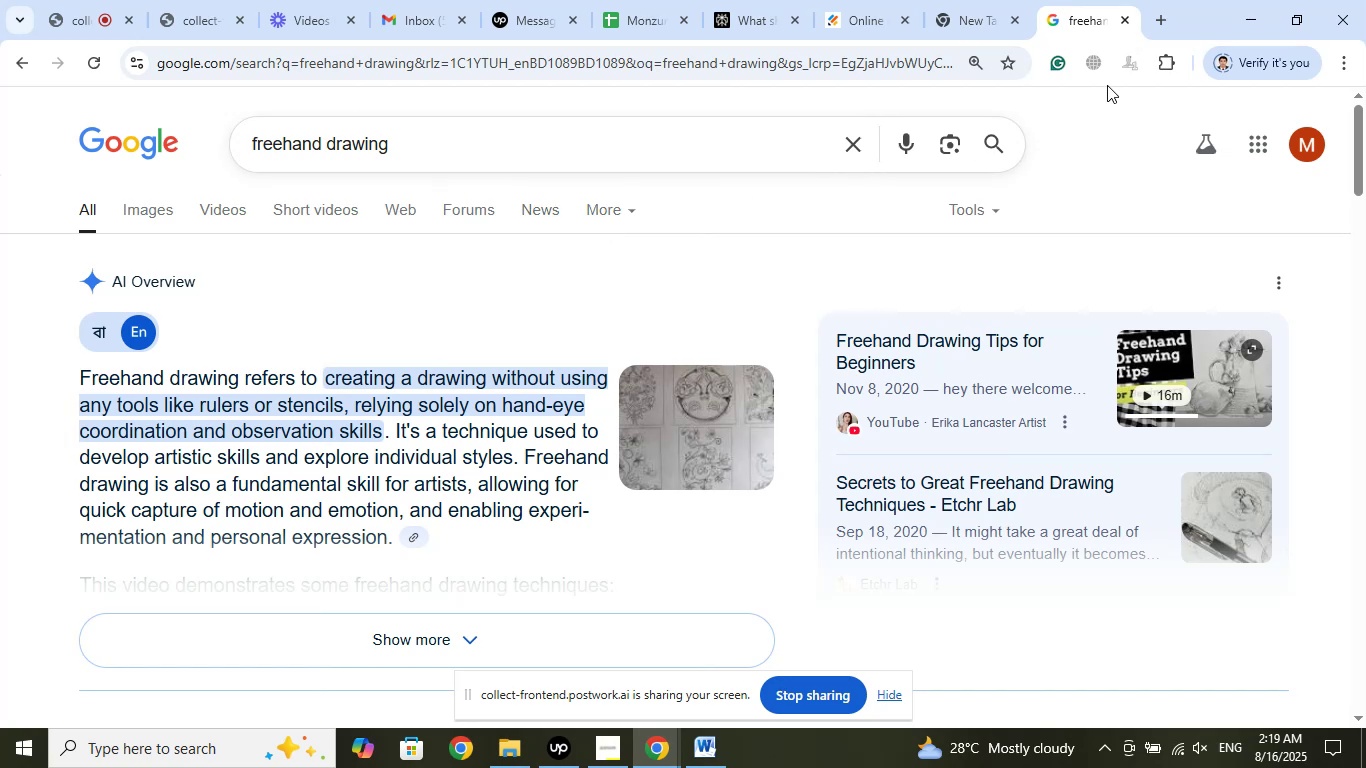 
left_click([1167, 21])
 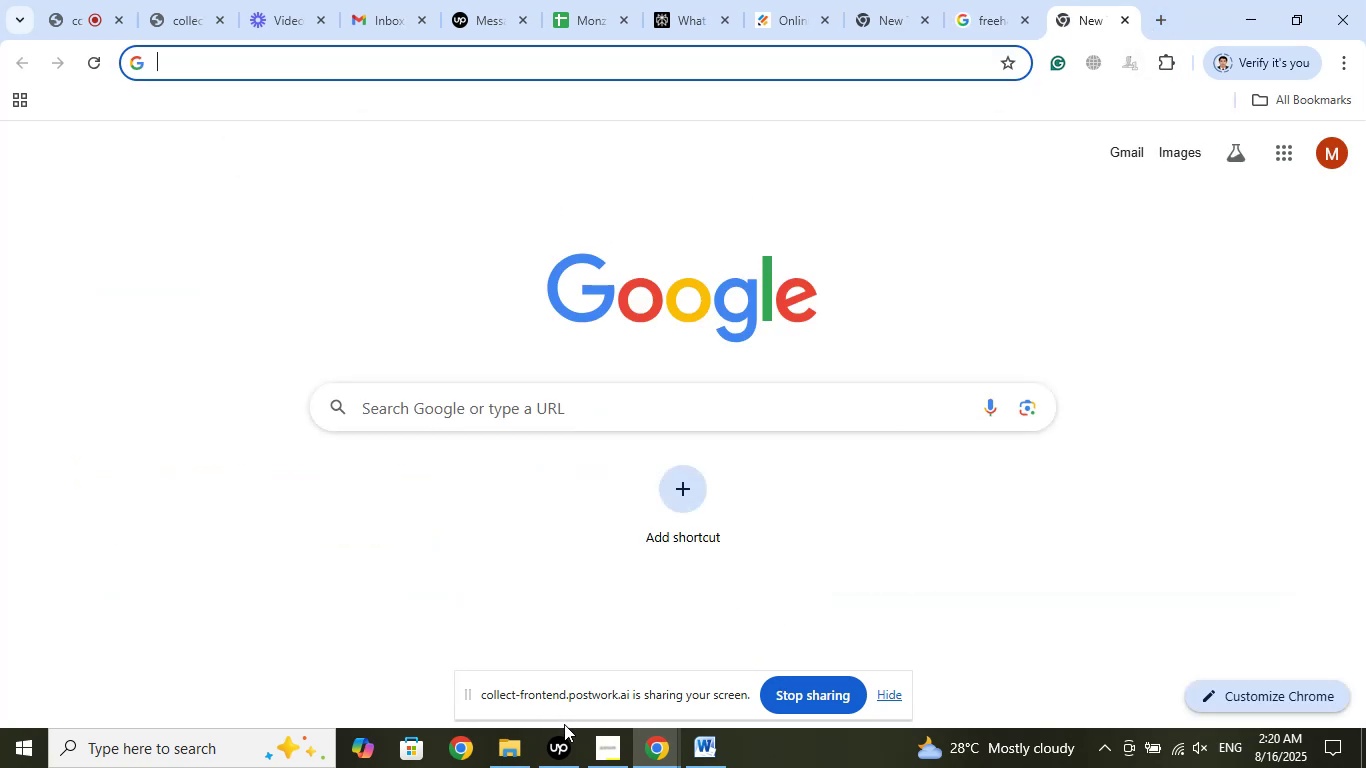 
left_click([566, 756])
 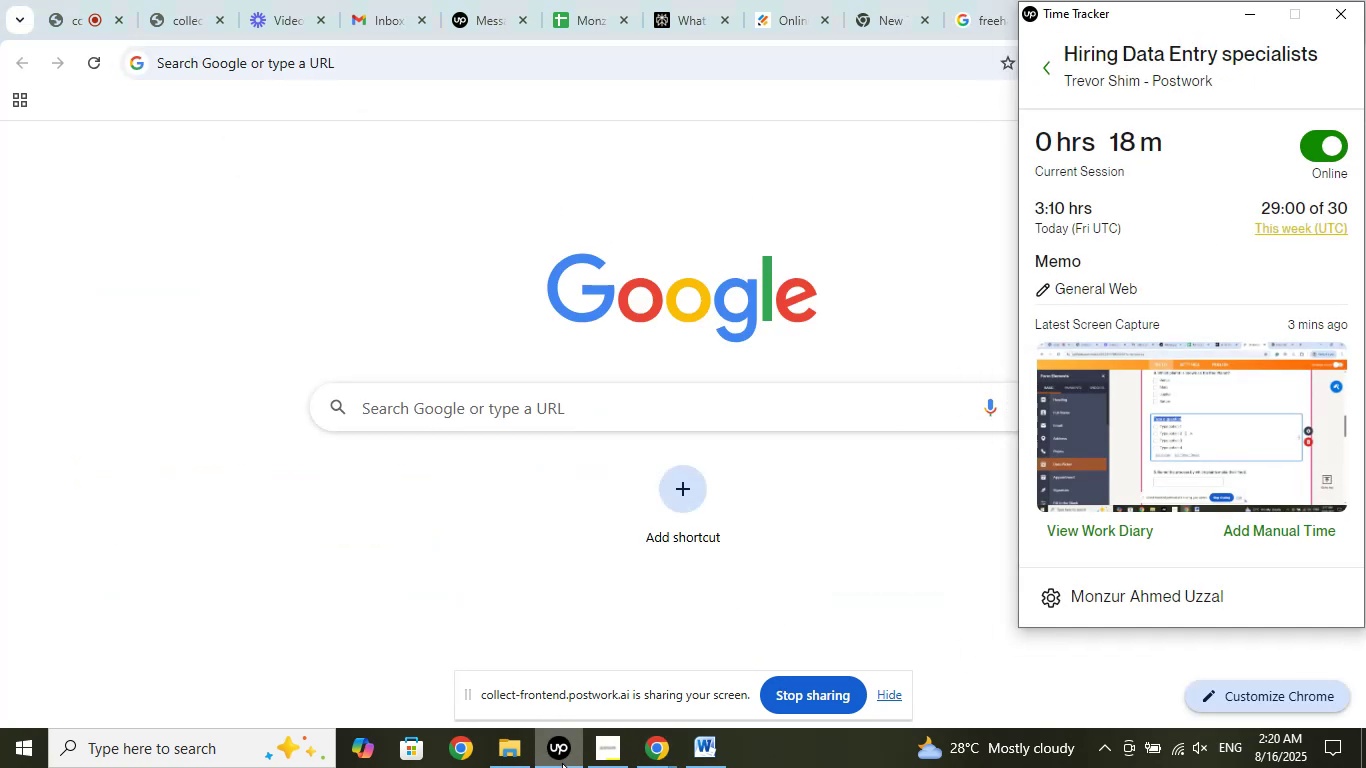 
left_click([562, 763])
 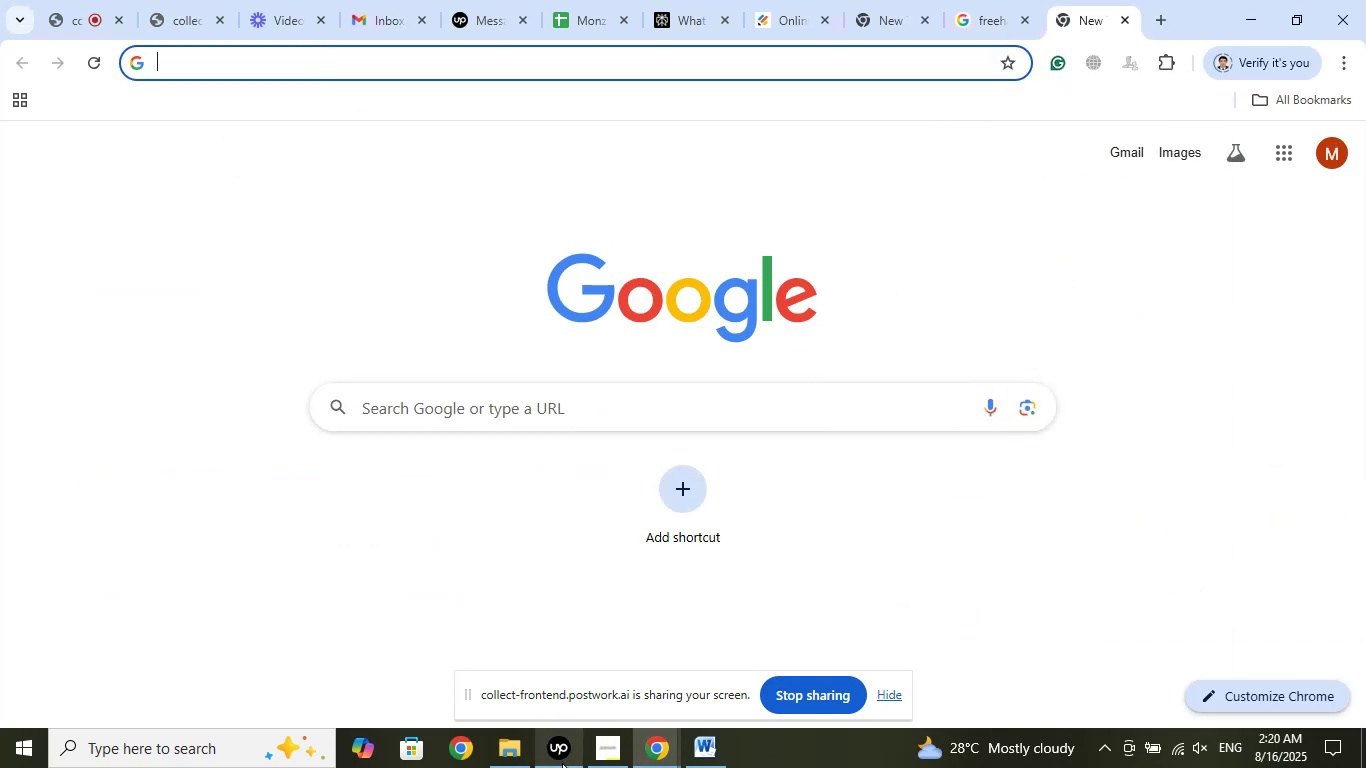 
left_click([562, 763])
 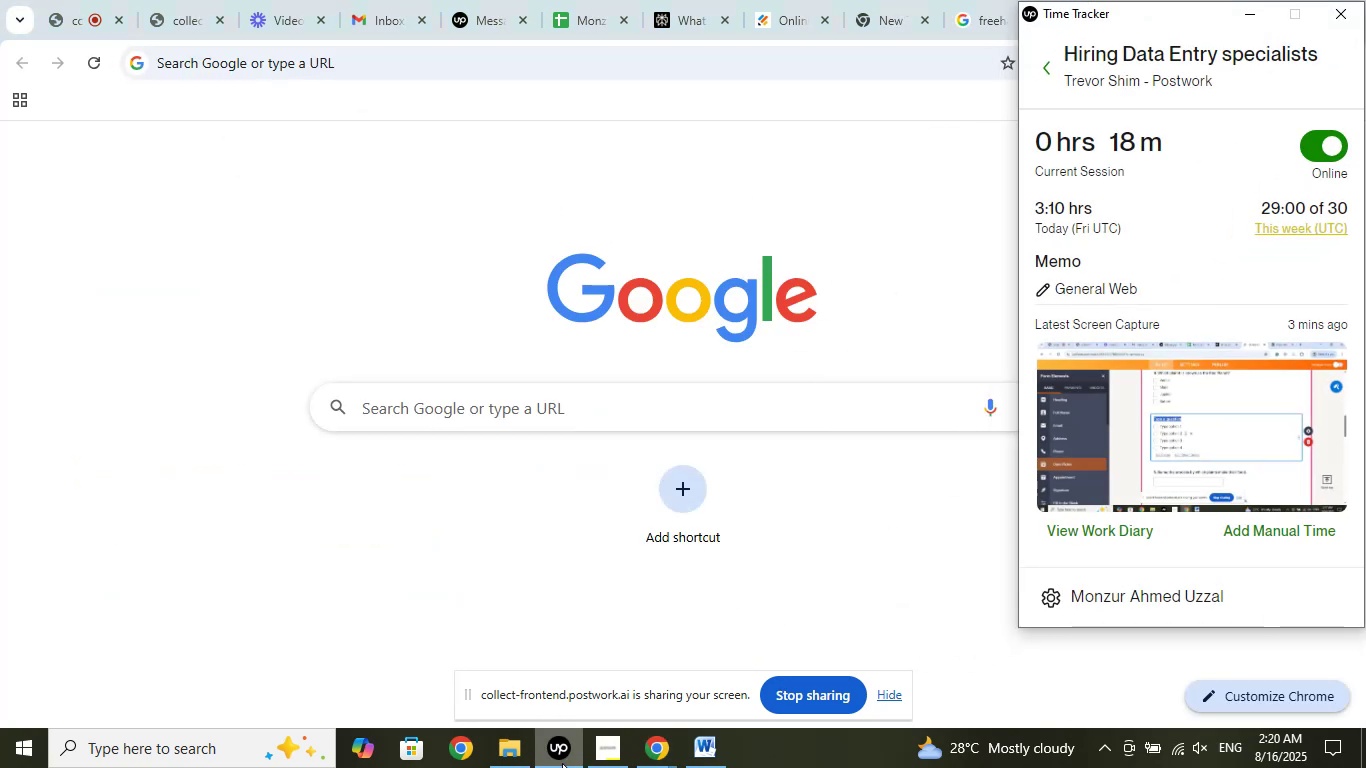 
left_click([562, 763])
 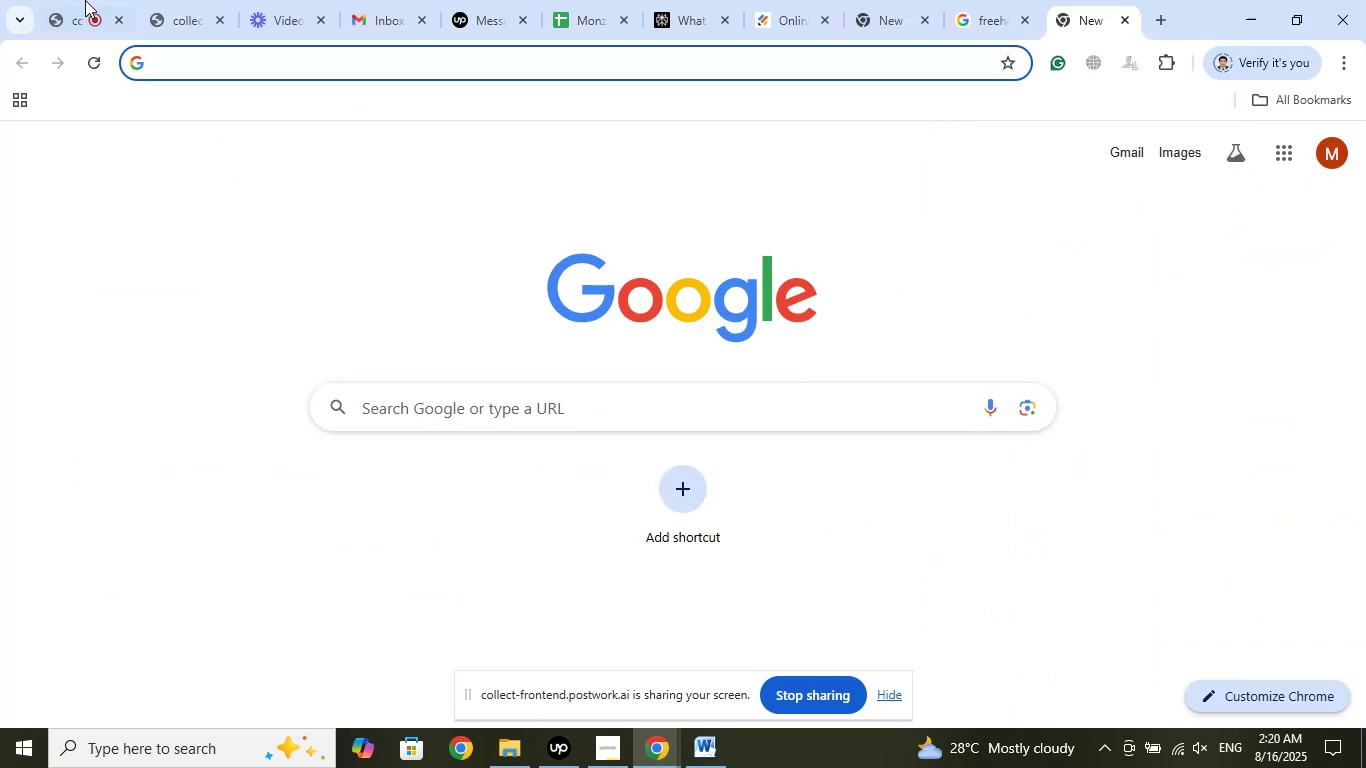 
left_click([84, 0])
 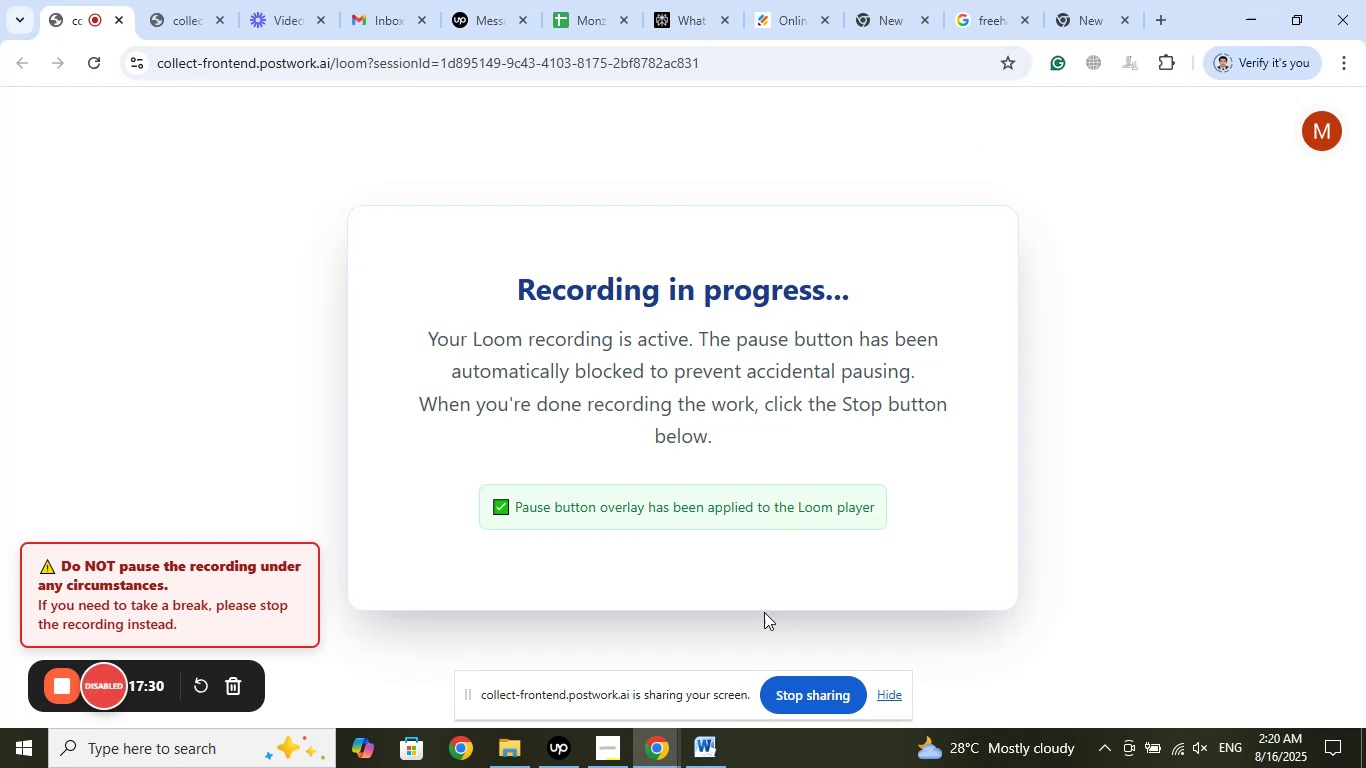 
left_click([605, 746])
 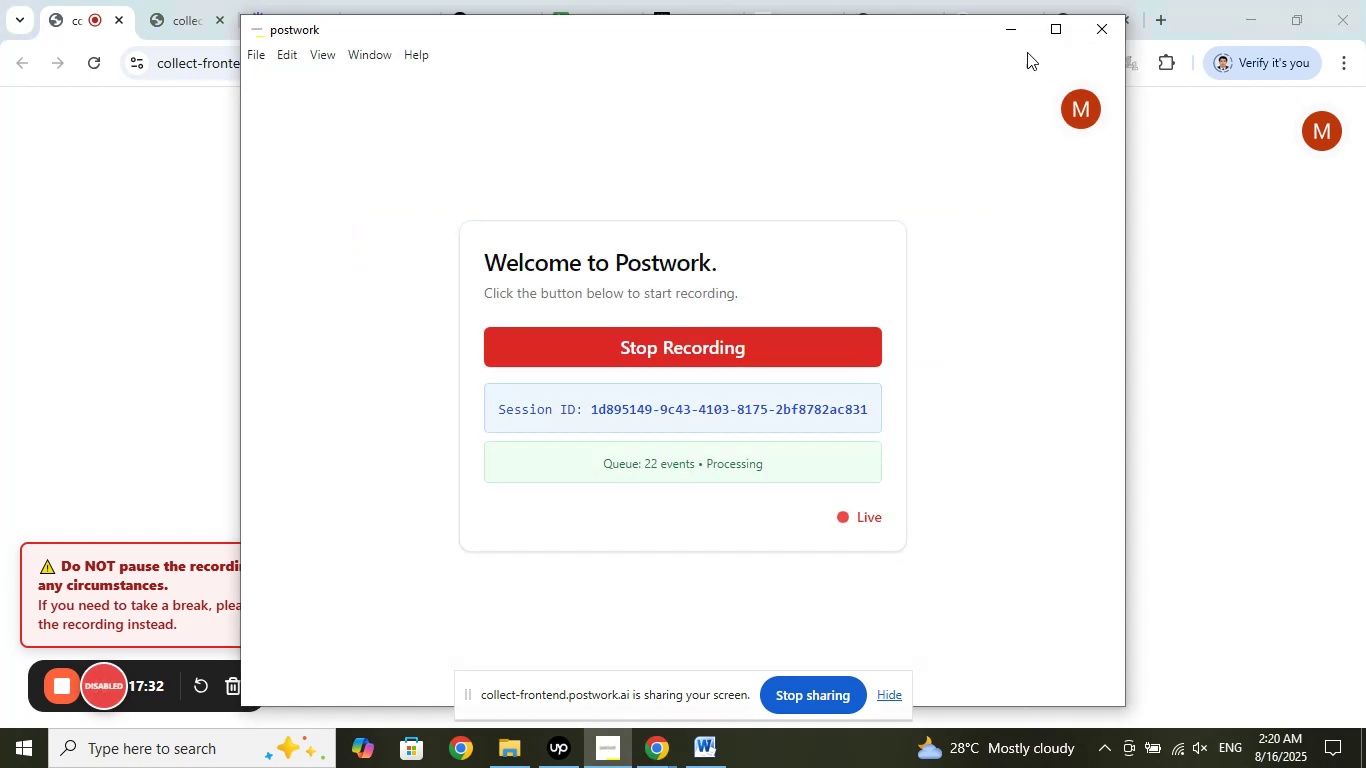 
left_click([1015, 24])
 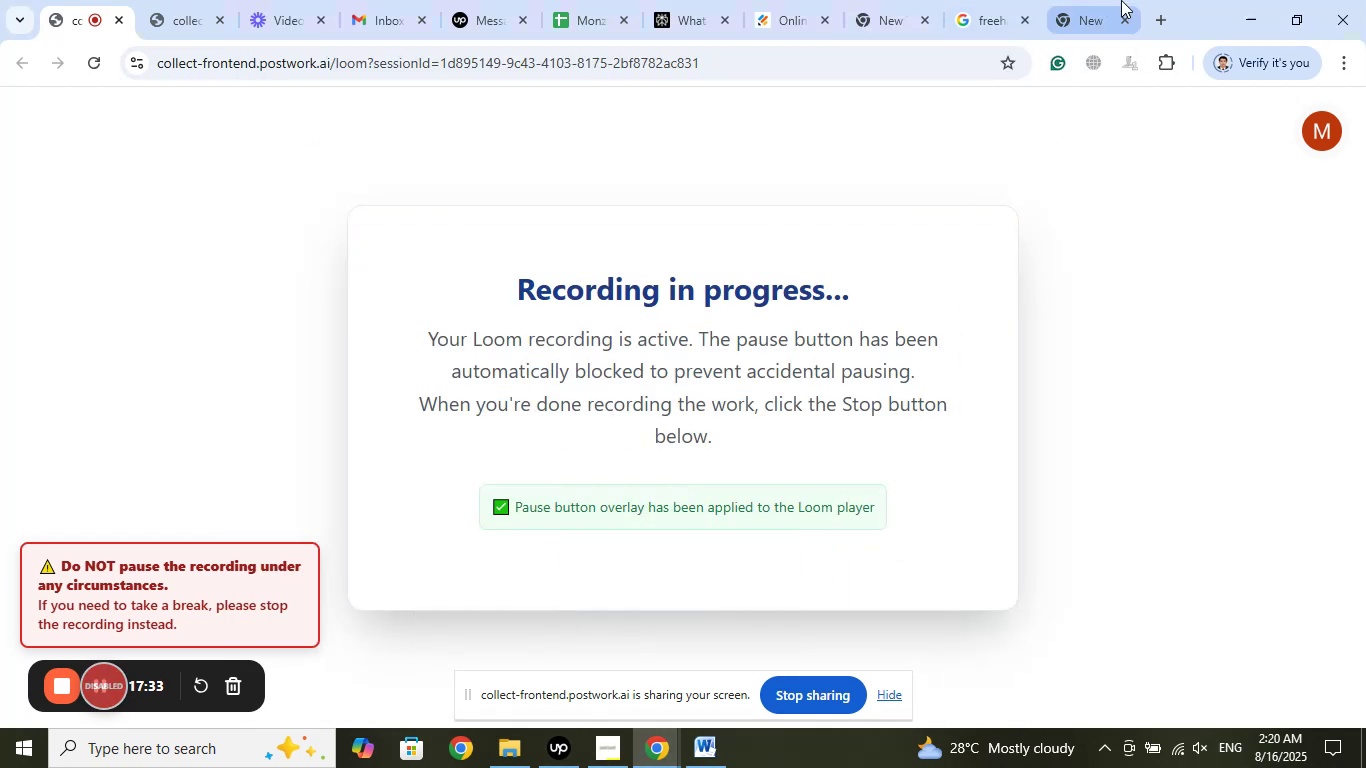 
left_click([1120, 0])
 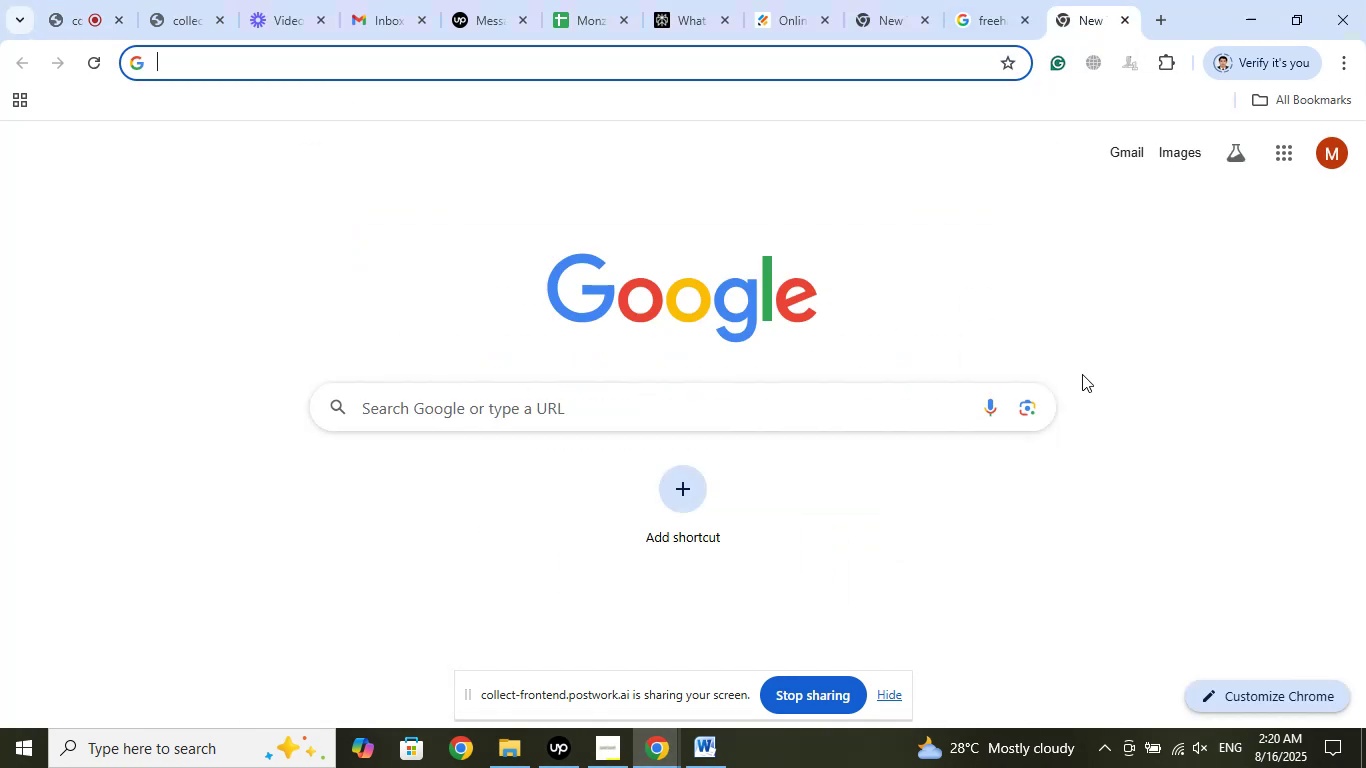 
type(draw somet)
 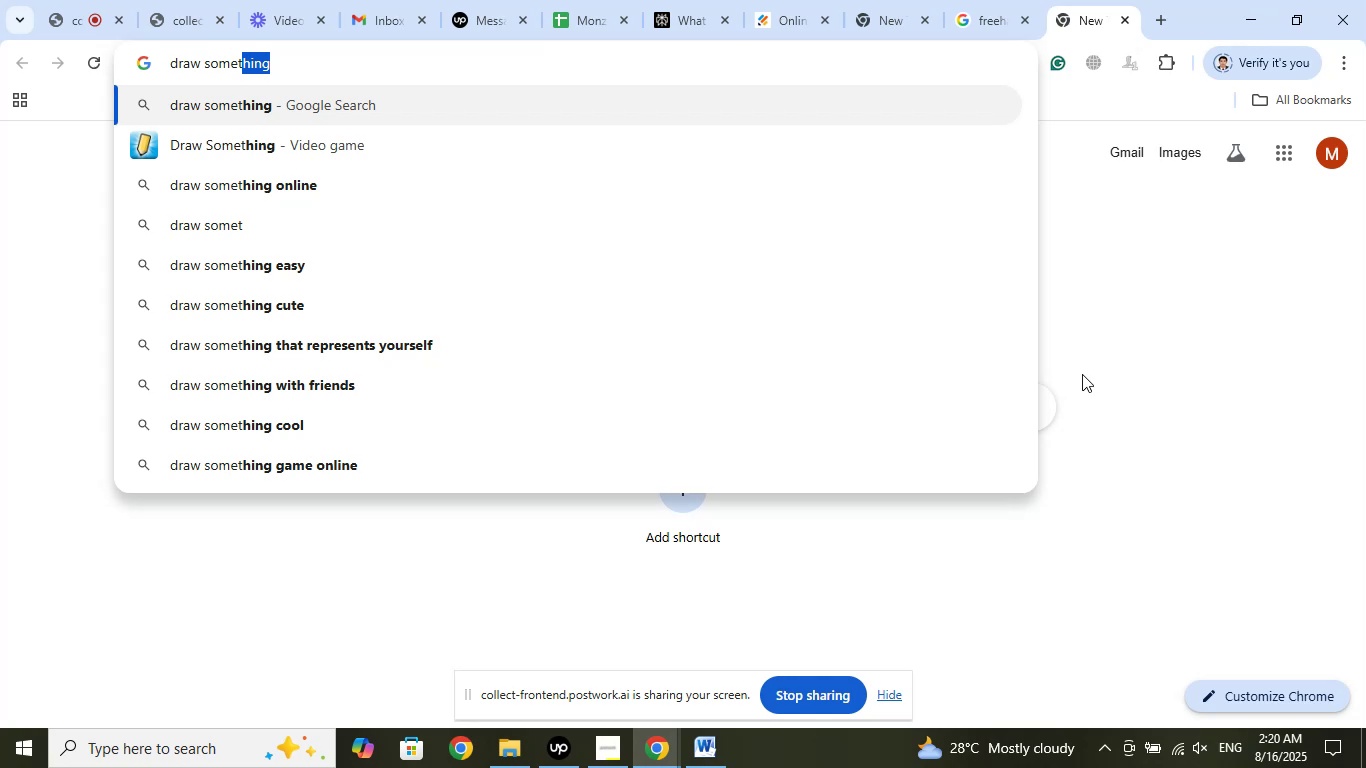 
key(ArrowRight)
 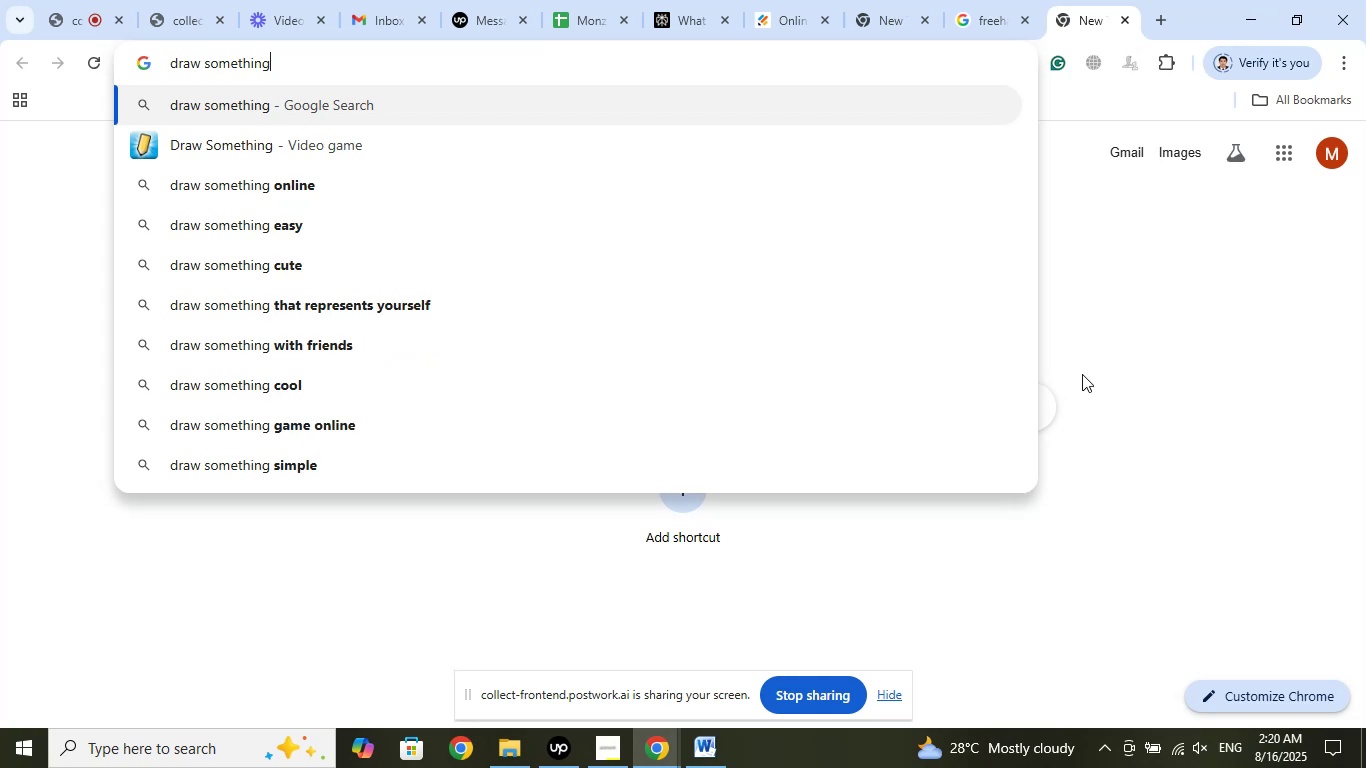 
key(Enter)
 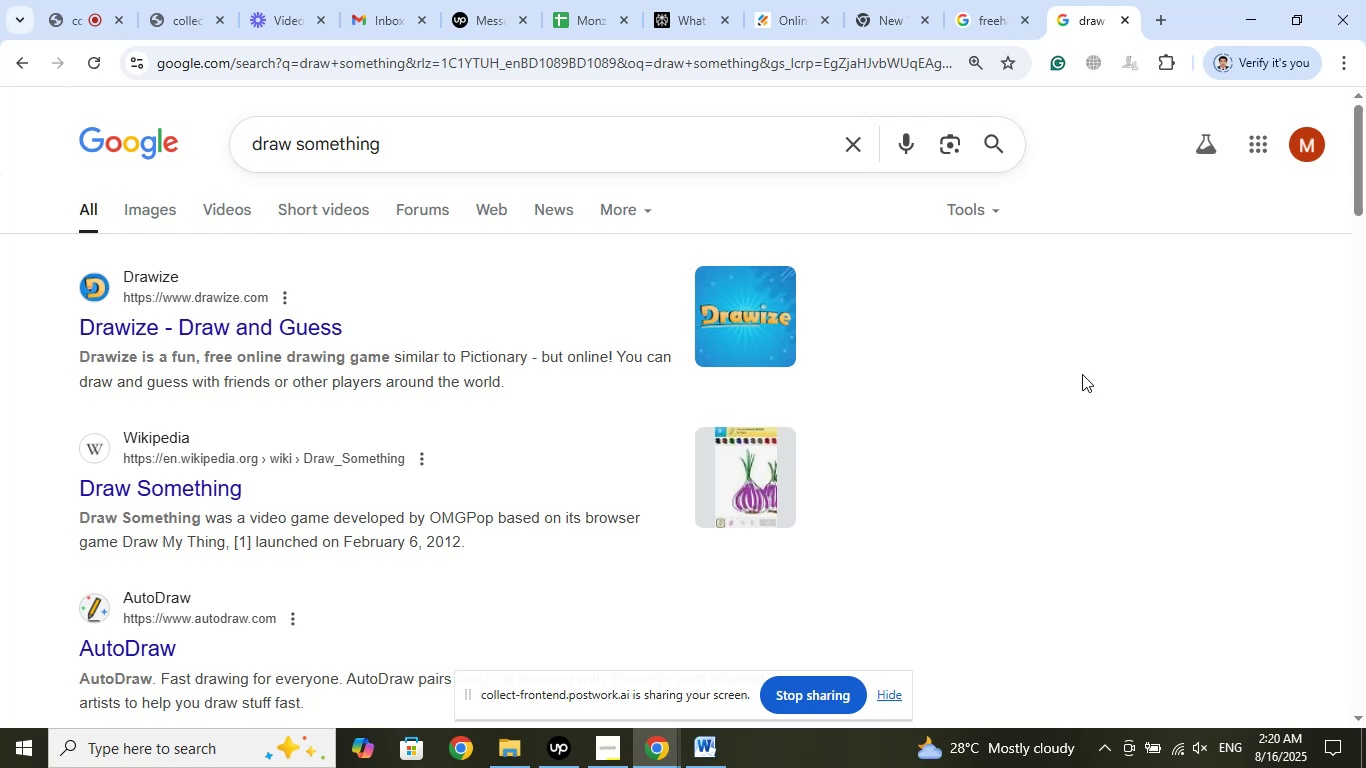 
wait(20.16)
 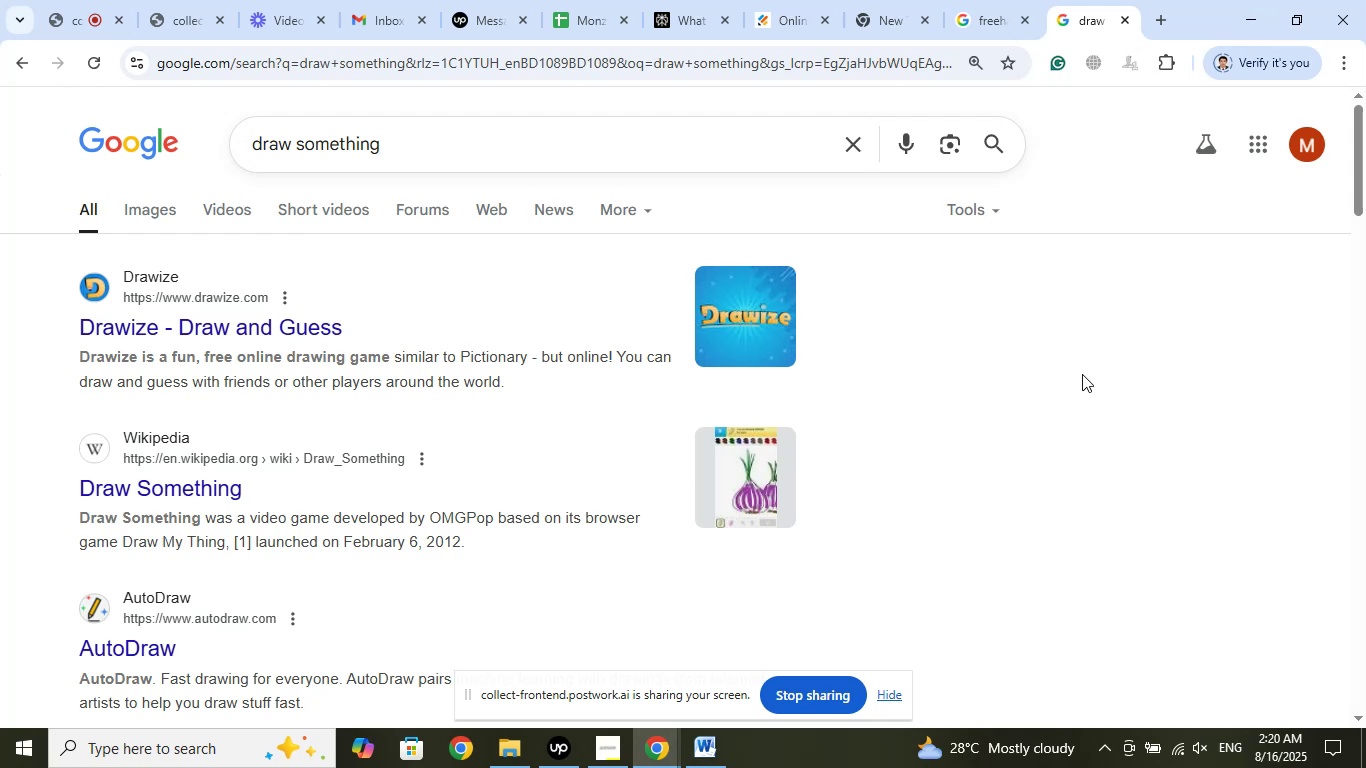 
scroll: coordinate [1065, 394], scroll_direction: down, amount: 10.0
 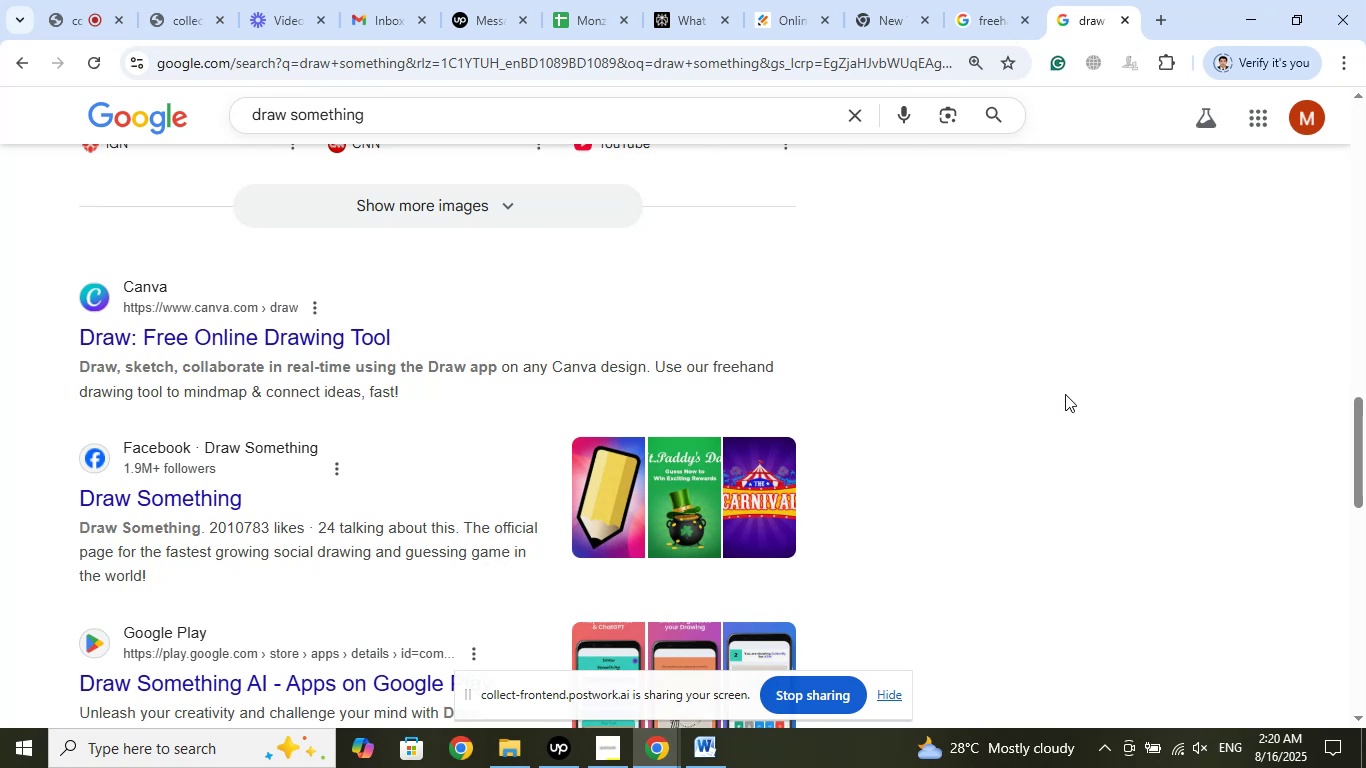 
scroll: coordinate [1065, 392], scroll_direction: down, amount: 9.0
 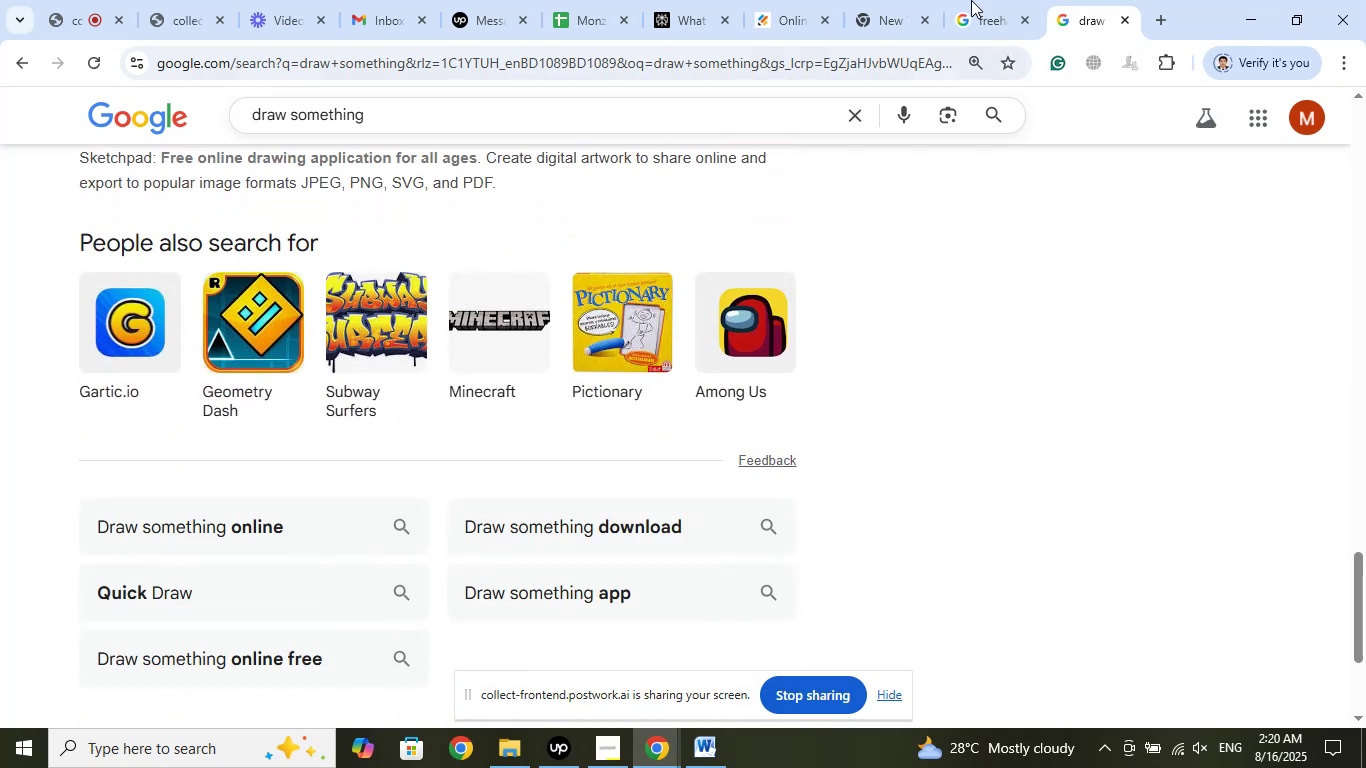 
left_click([777, 0])
 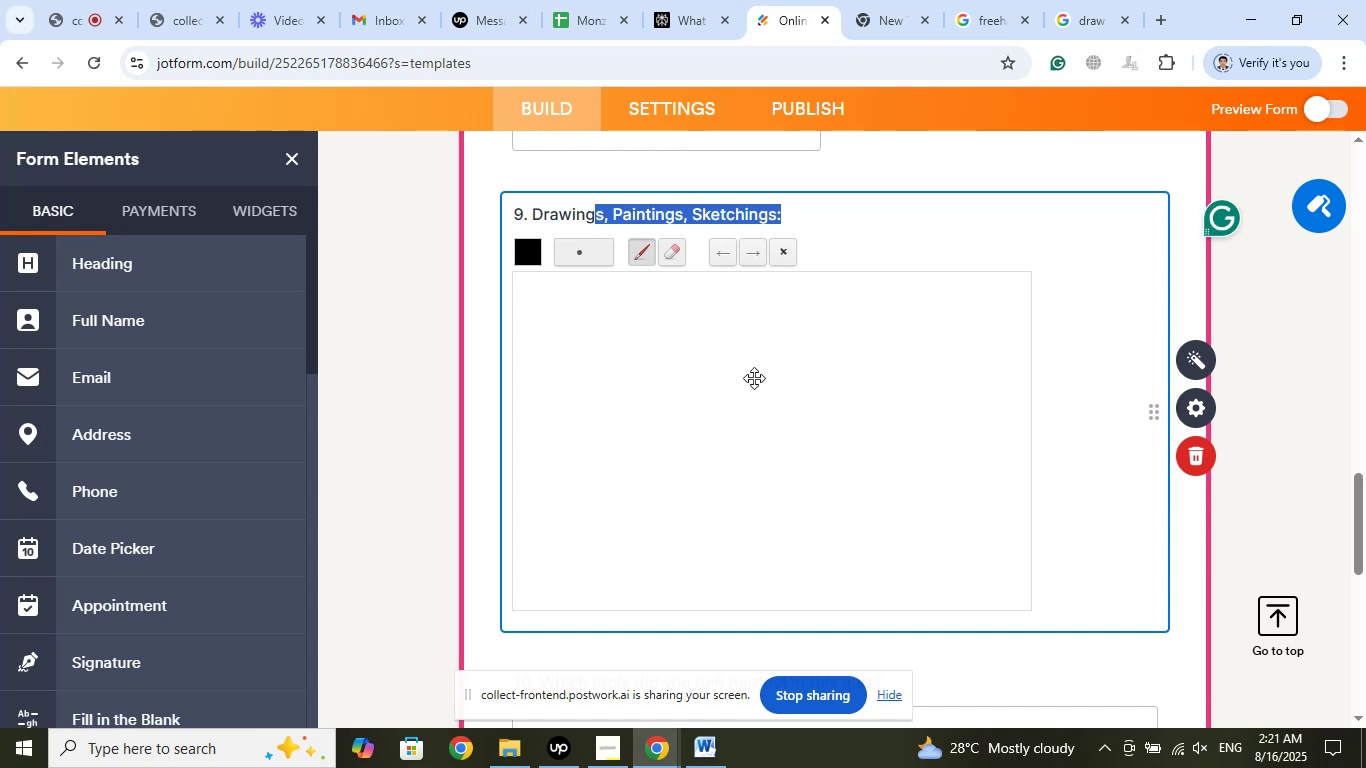 
wait(10.81)
 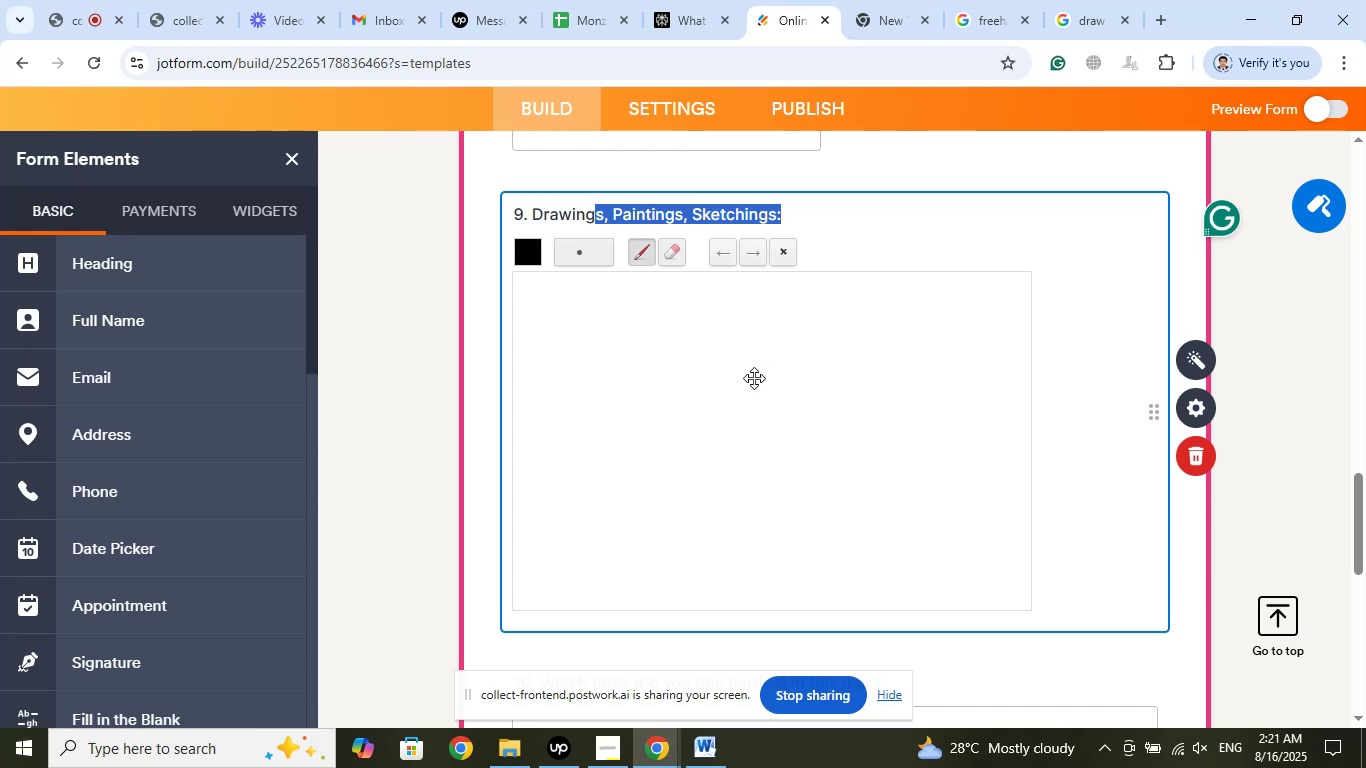 
left_click([1311, 115])
 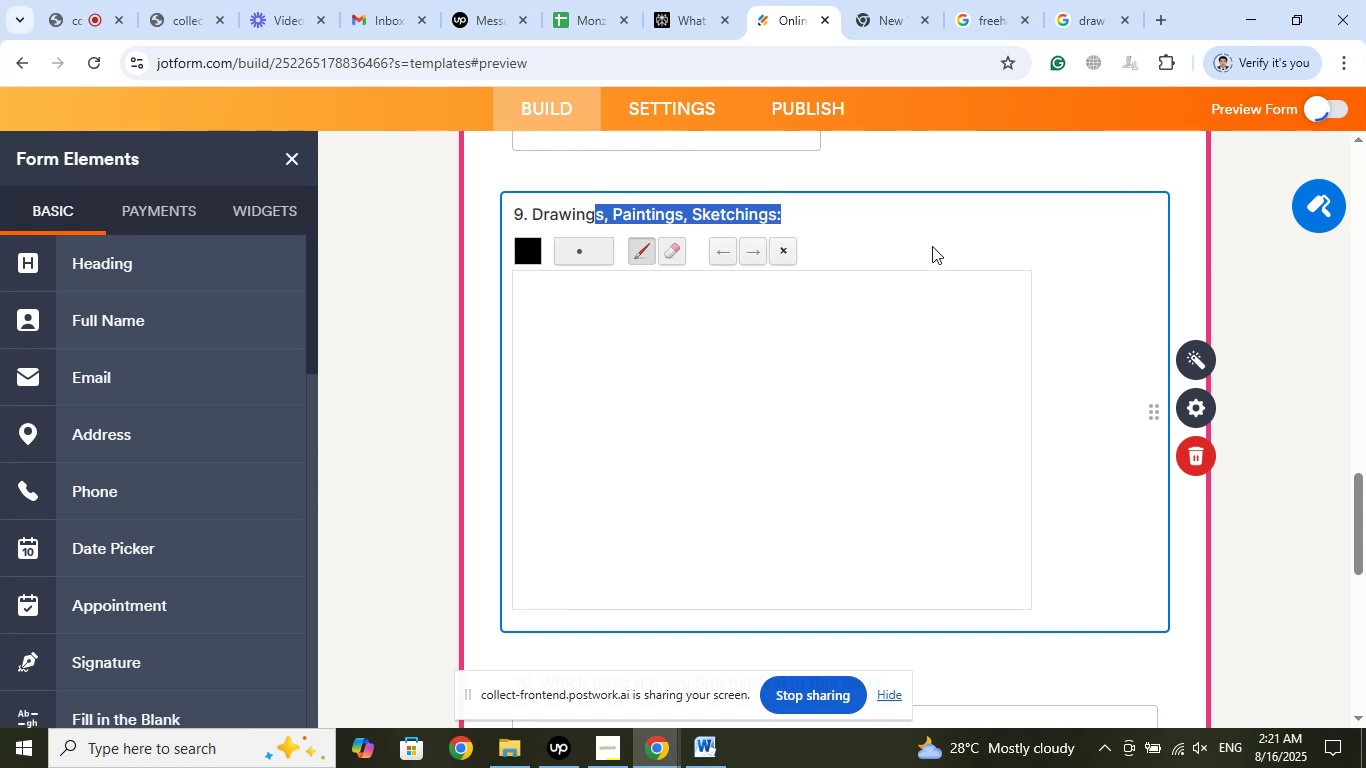 
scroll: coordinate [748, 361], scroll_direction: down, amount: 17.0
 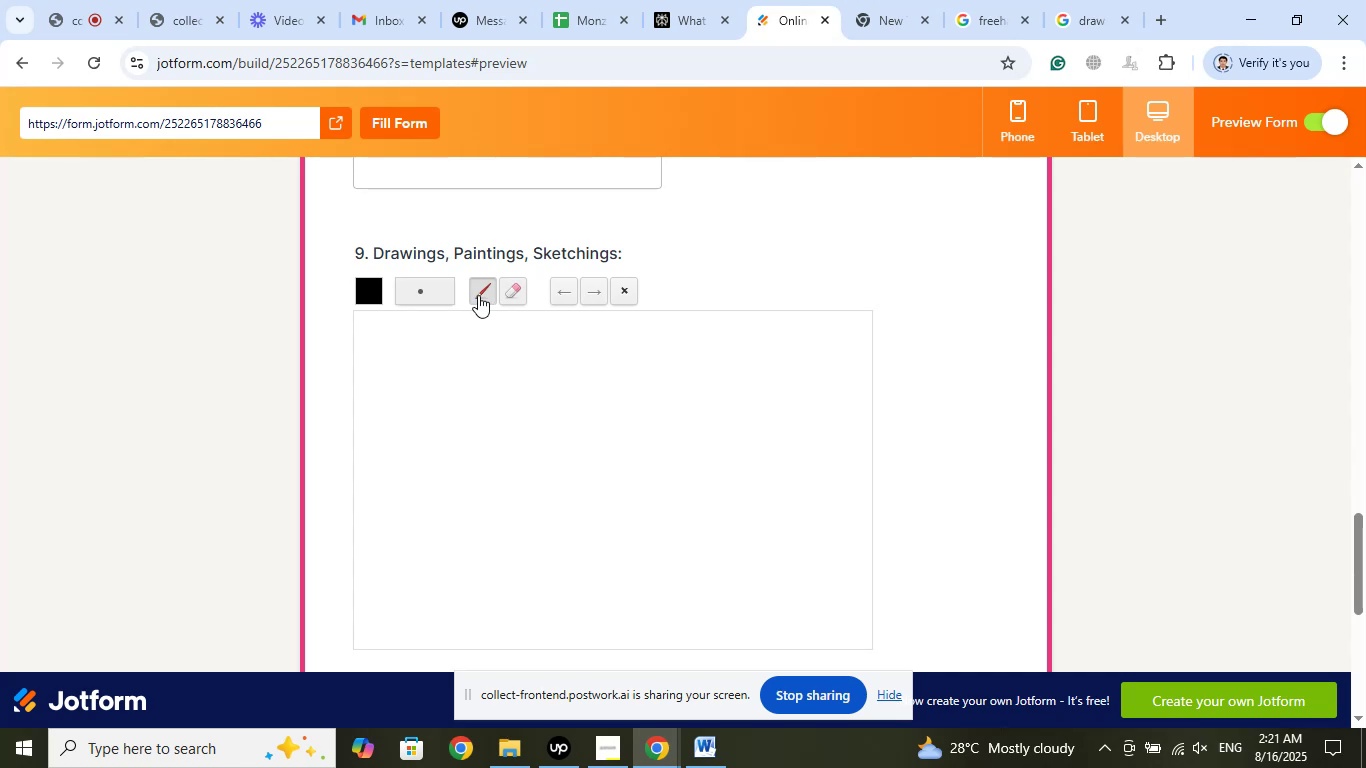 
left_click([429, 295])
 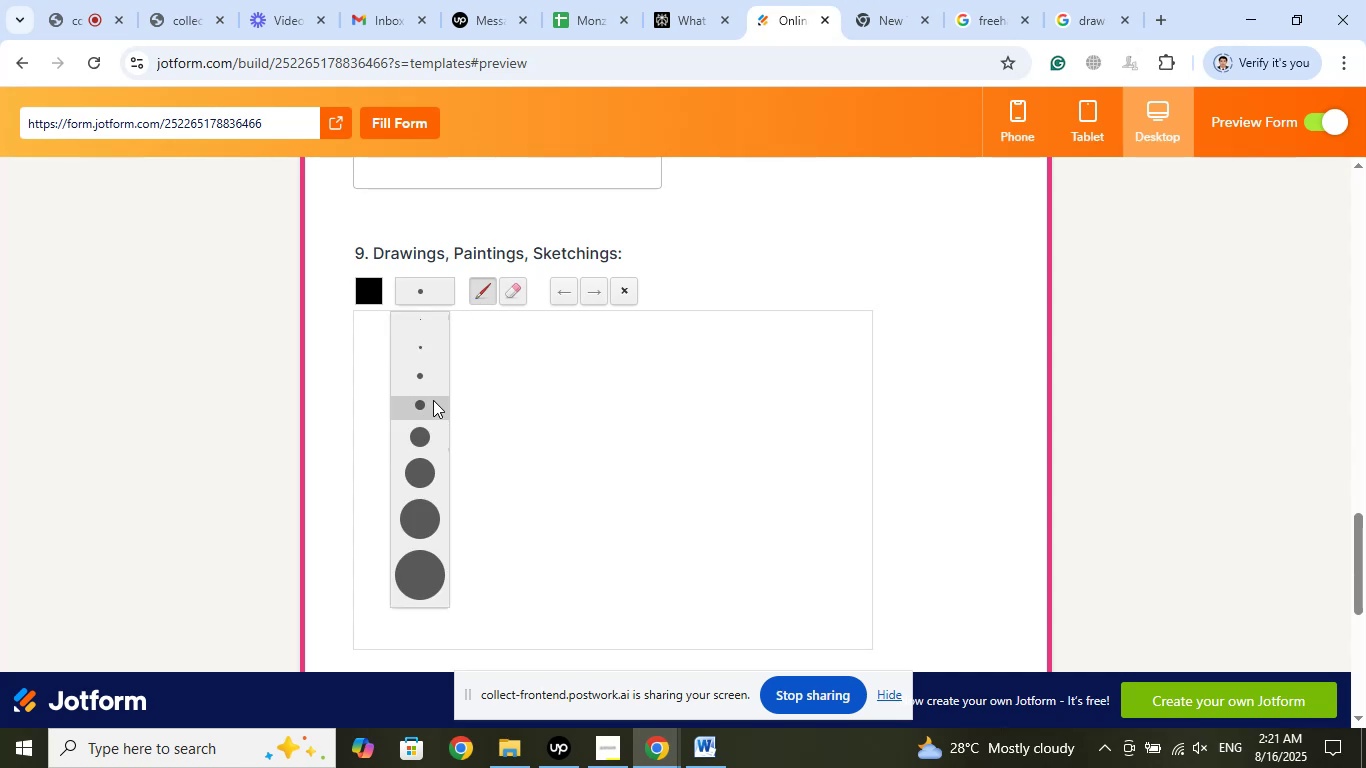 
left_click([421, 400])
 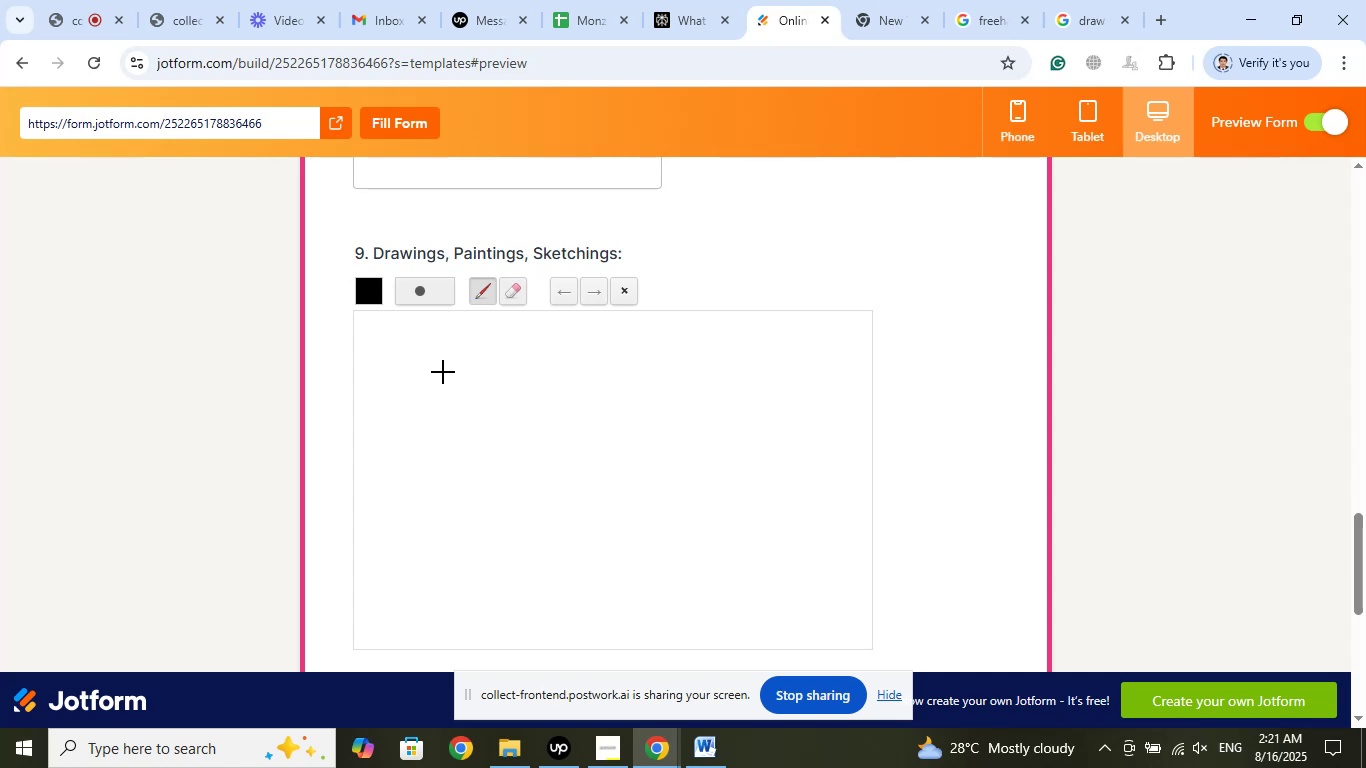 
left_click_drag(start_coordinate=[432, 365], to_coordinate=[493, 401])
 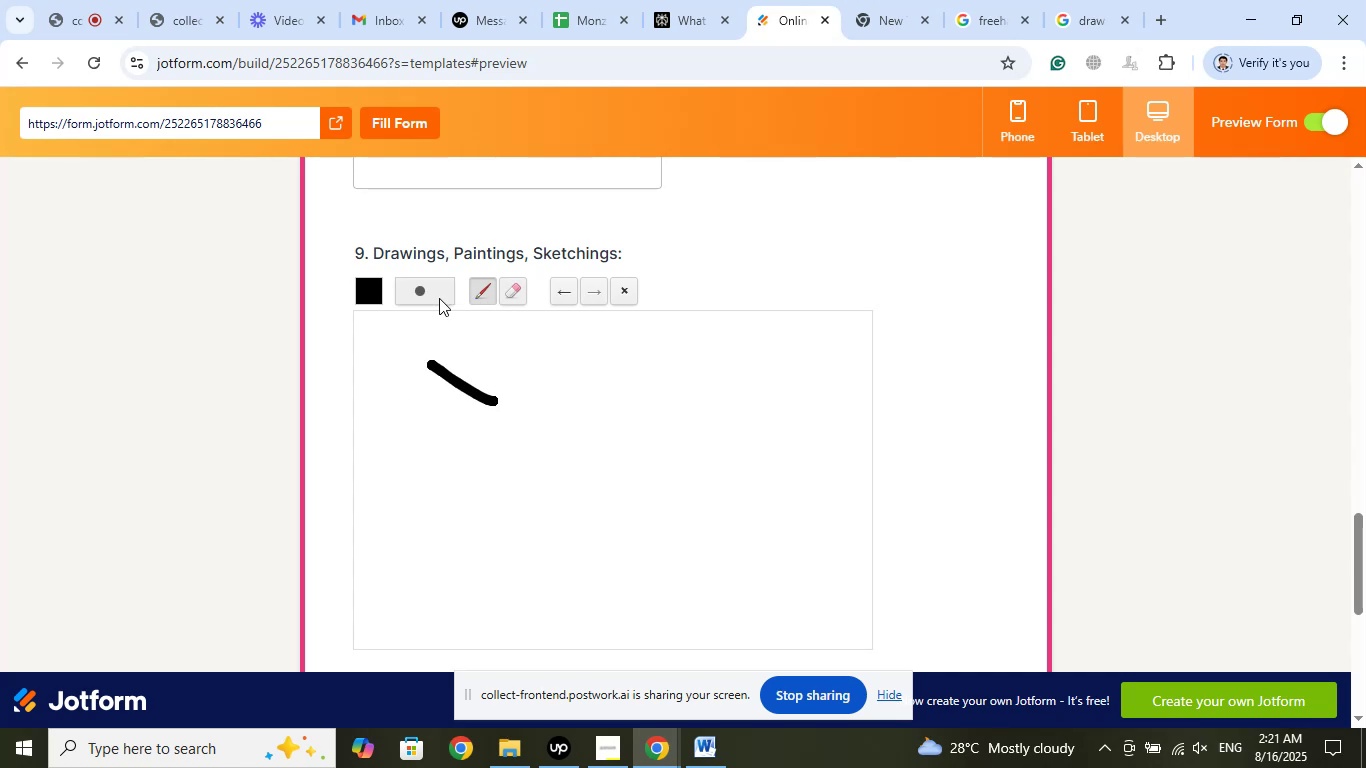 
left_click([436, 298])
 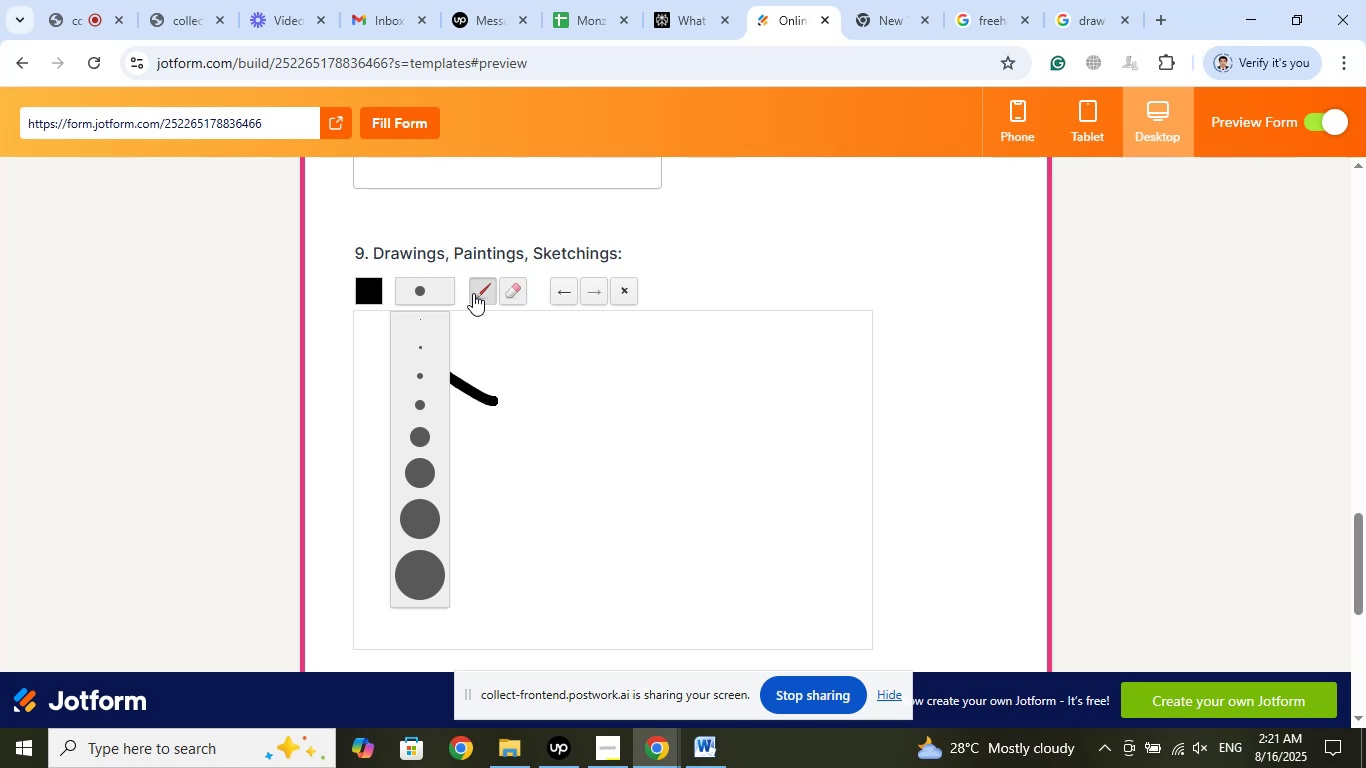 
left_click([477, 293])
 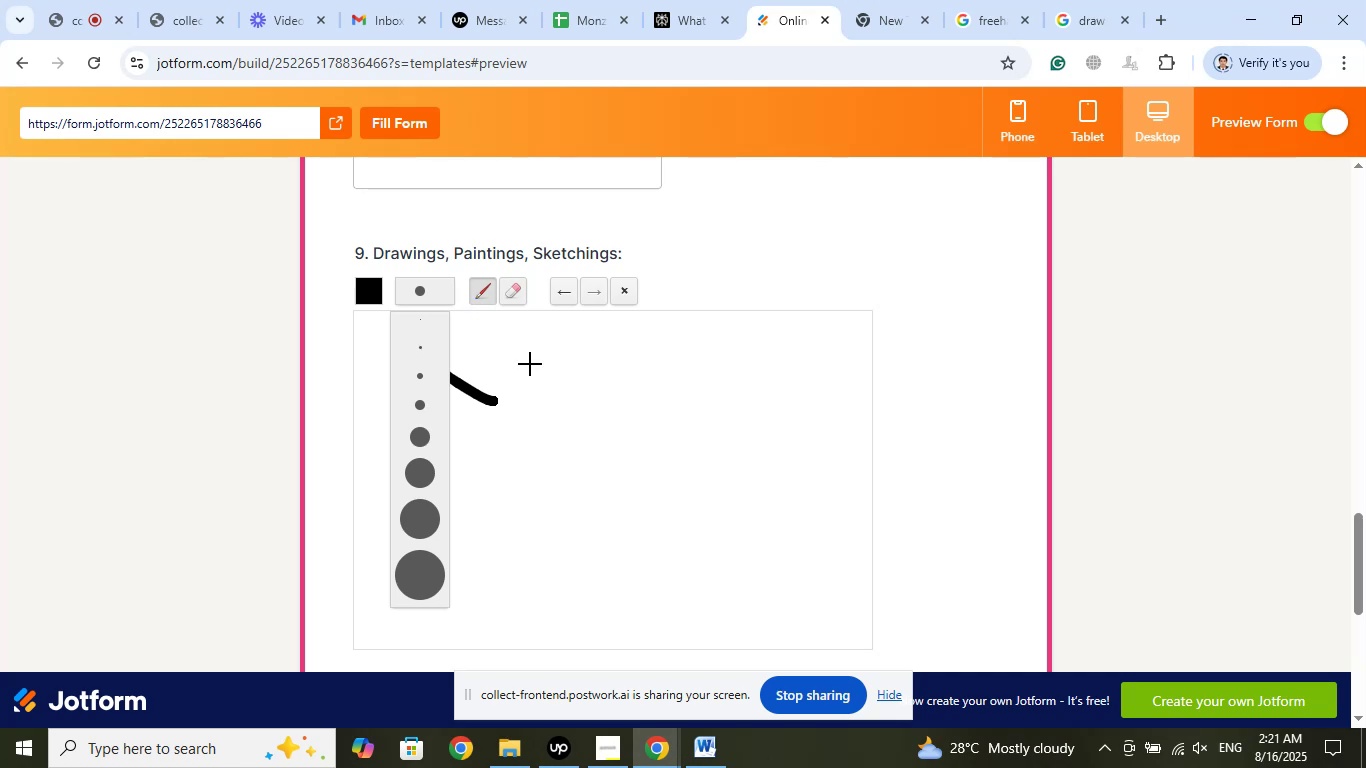 
left_click_drag(start_coordinate=[521, 357], to_coordinate=[554, 396])
 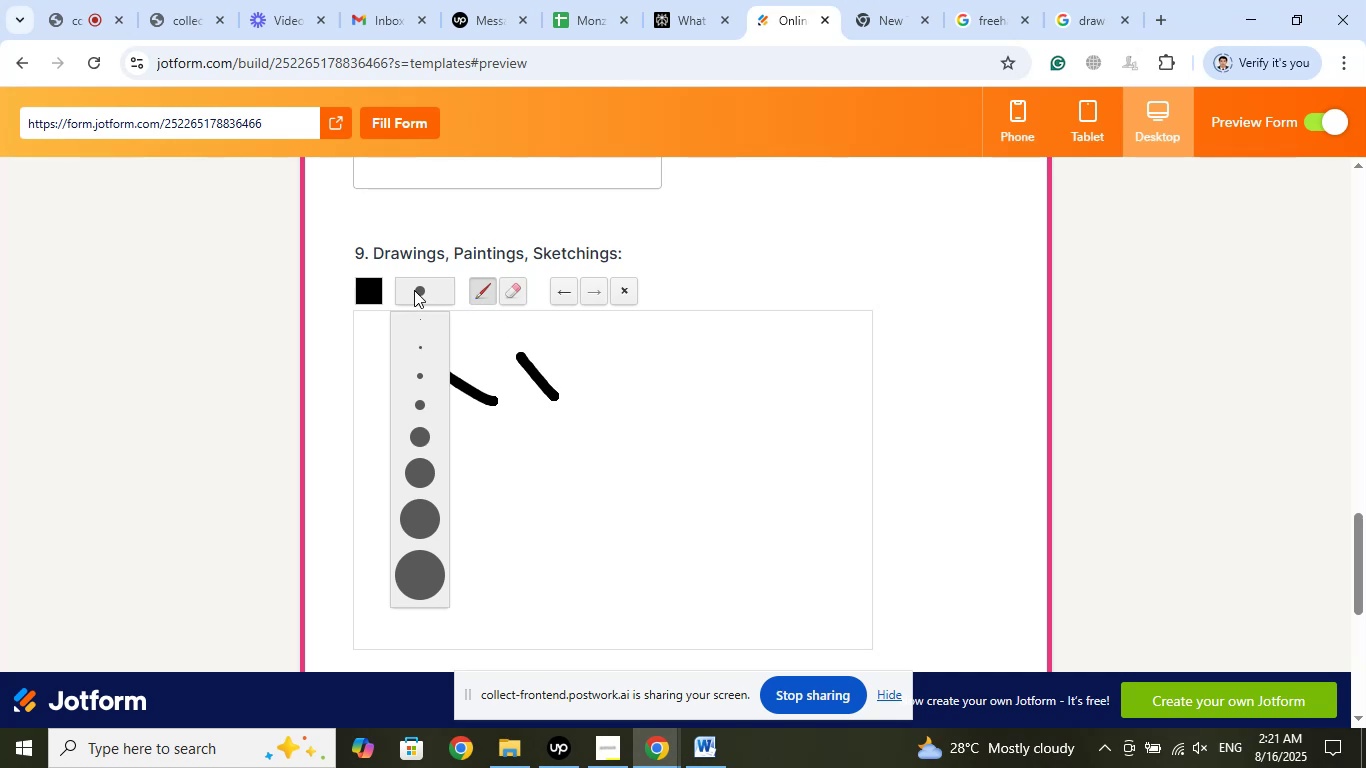 
left_click([416, 286])
 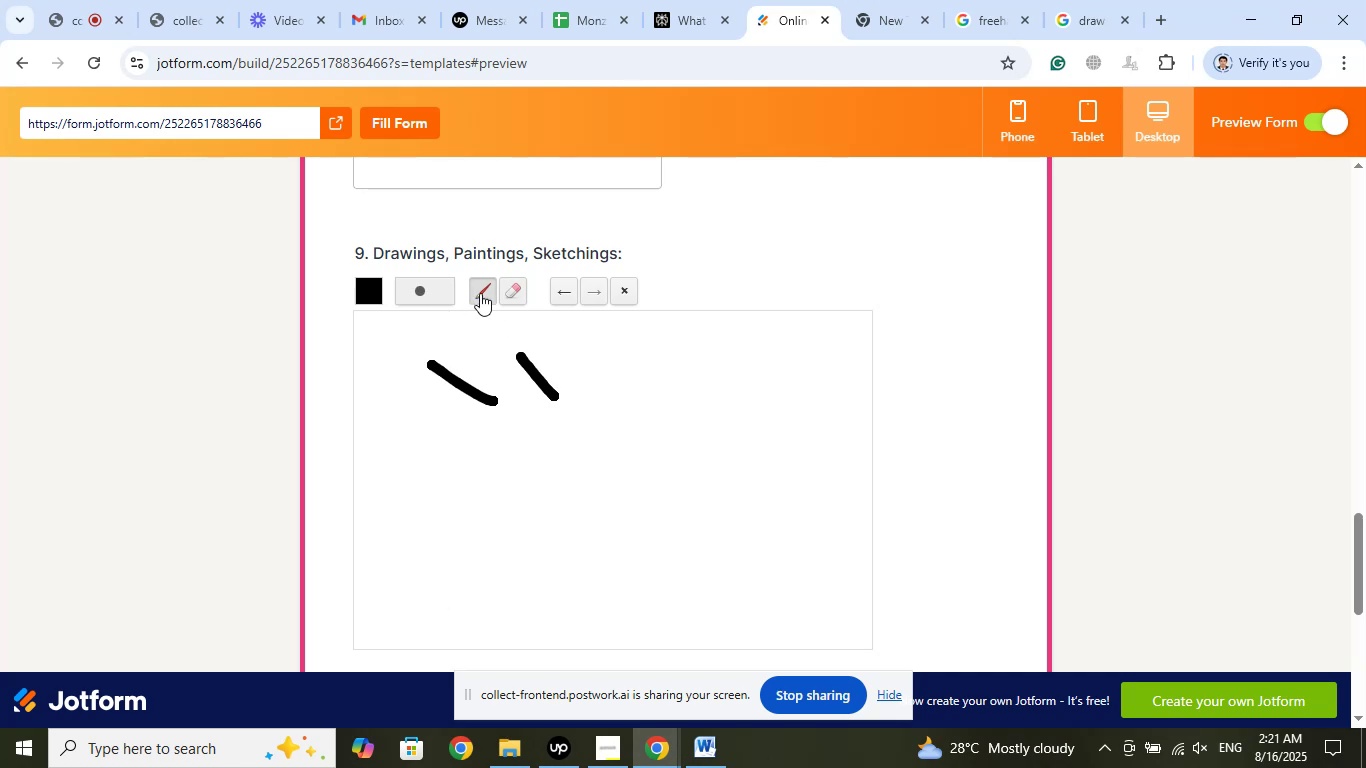 
left_click([483, 292])
 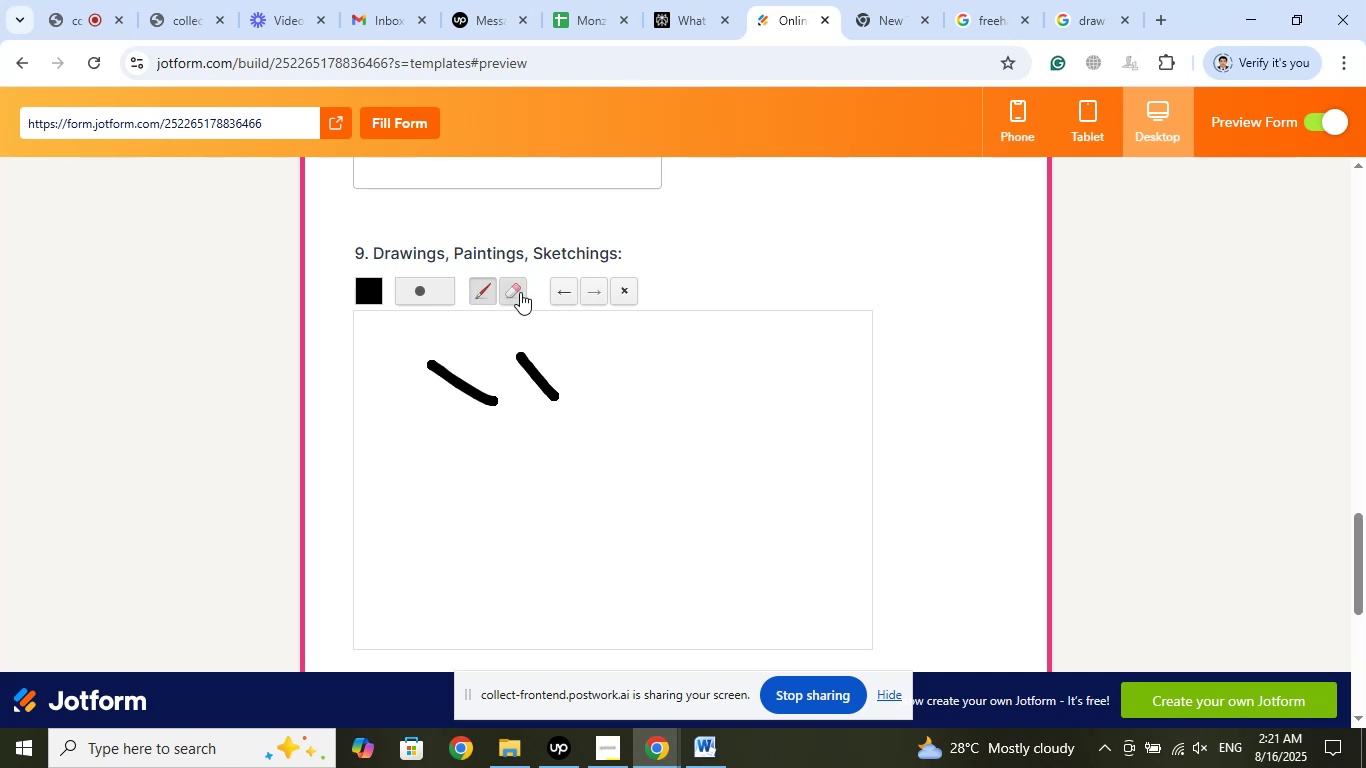 
left_click([520, 292])
 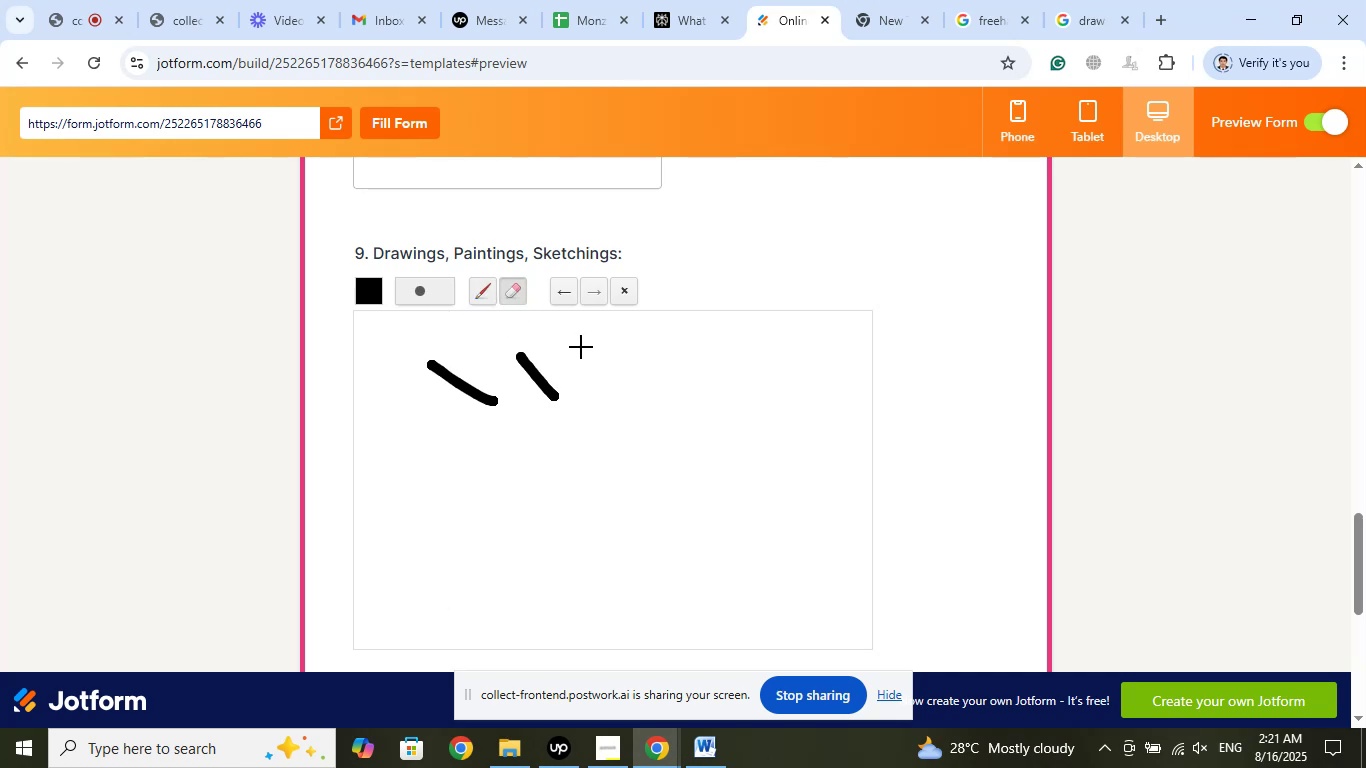 
left_click_drag(start_coordinate=[581, 347], to_coordinate=[629, 423])
 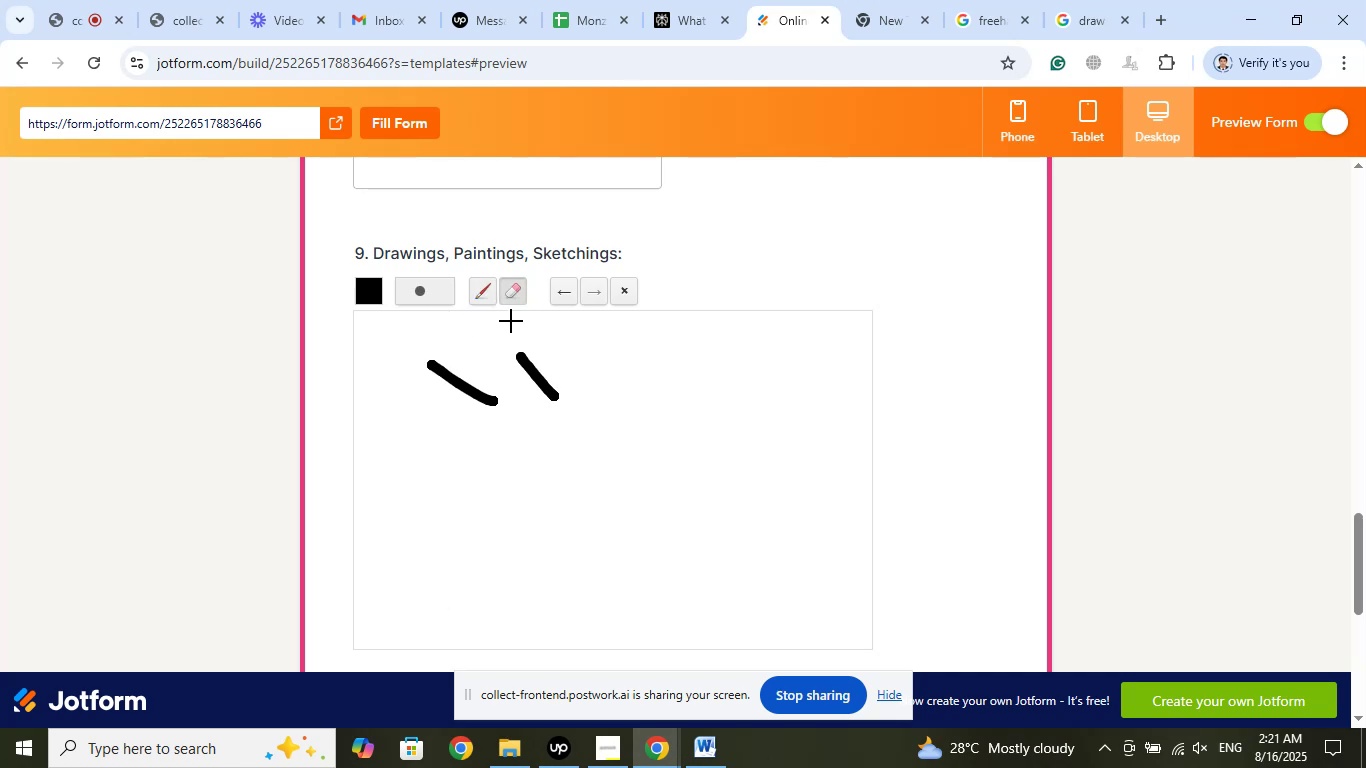 
left_click_drag(start_coordinate=[558, 328], to_coordinate=[606, 373])
 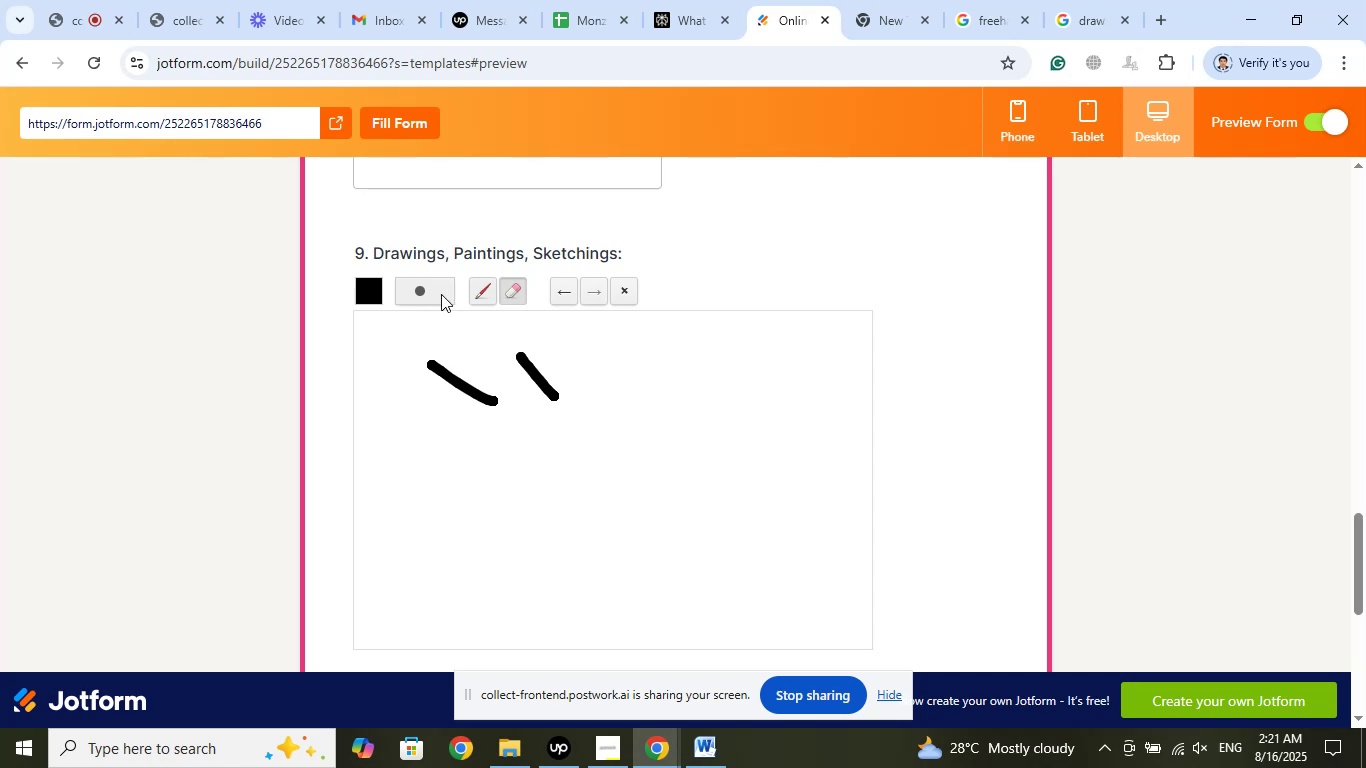 
left_click([441, 294])
 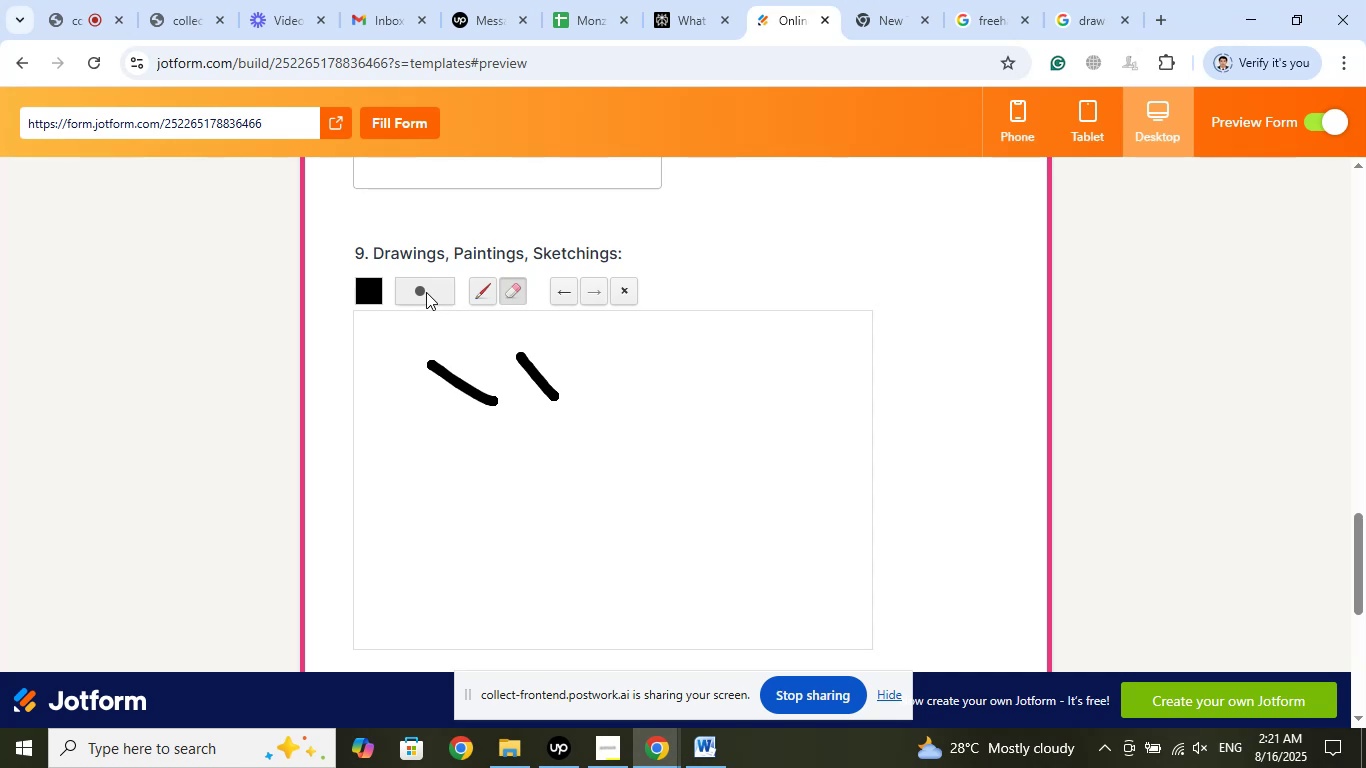 
left_click([426, 292])
 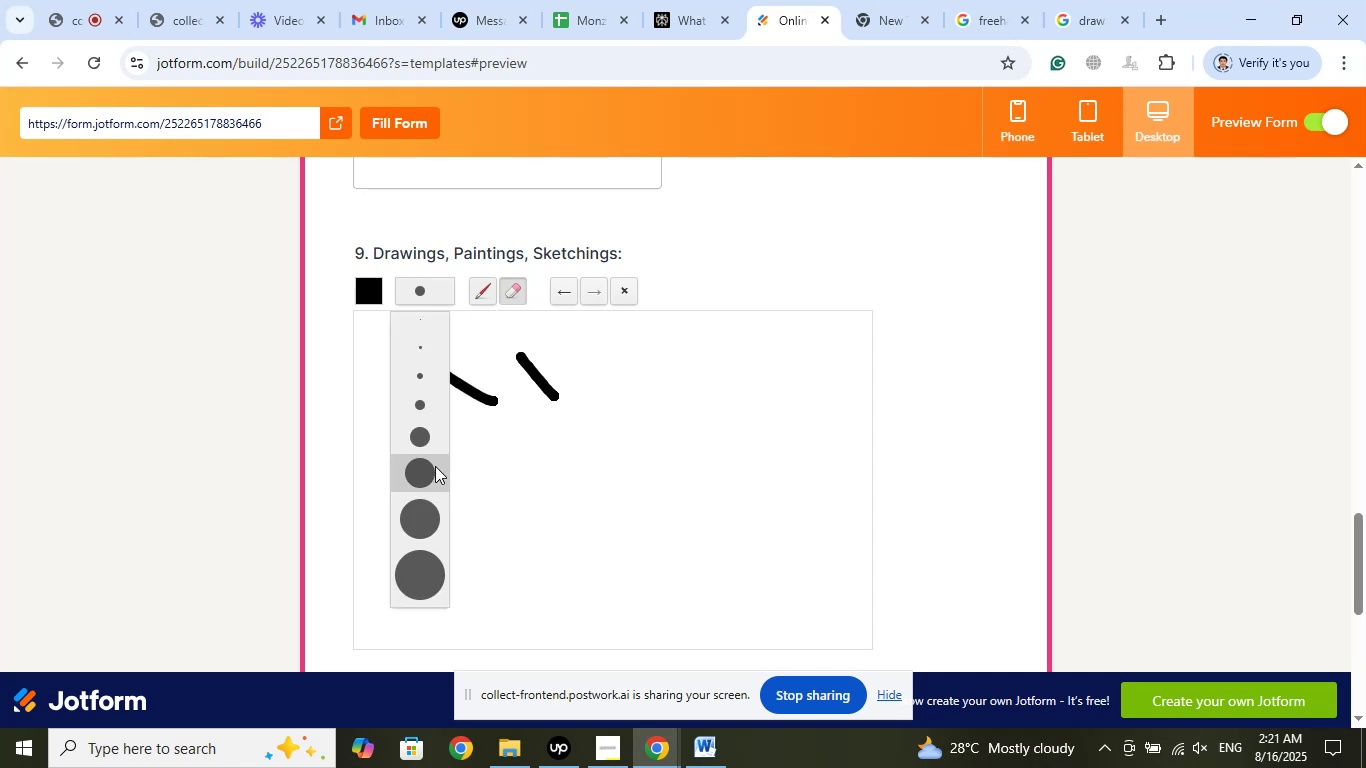 
left_click([424, 460])
 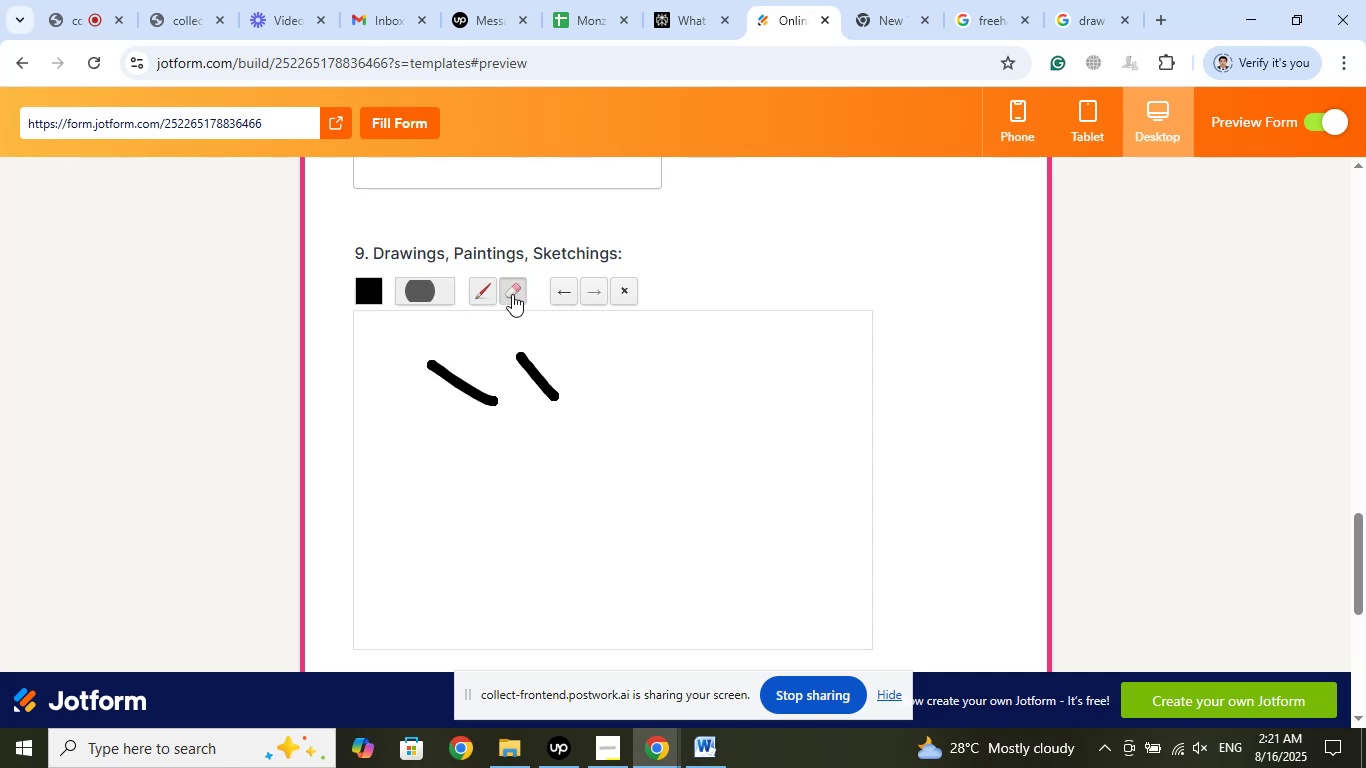 
left_click([512, 293])
 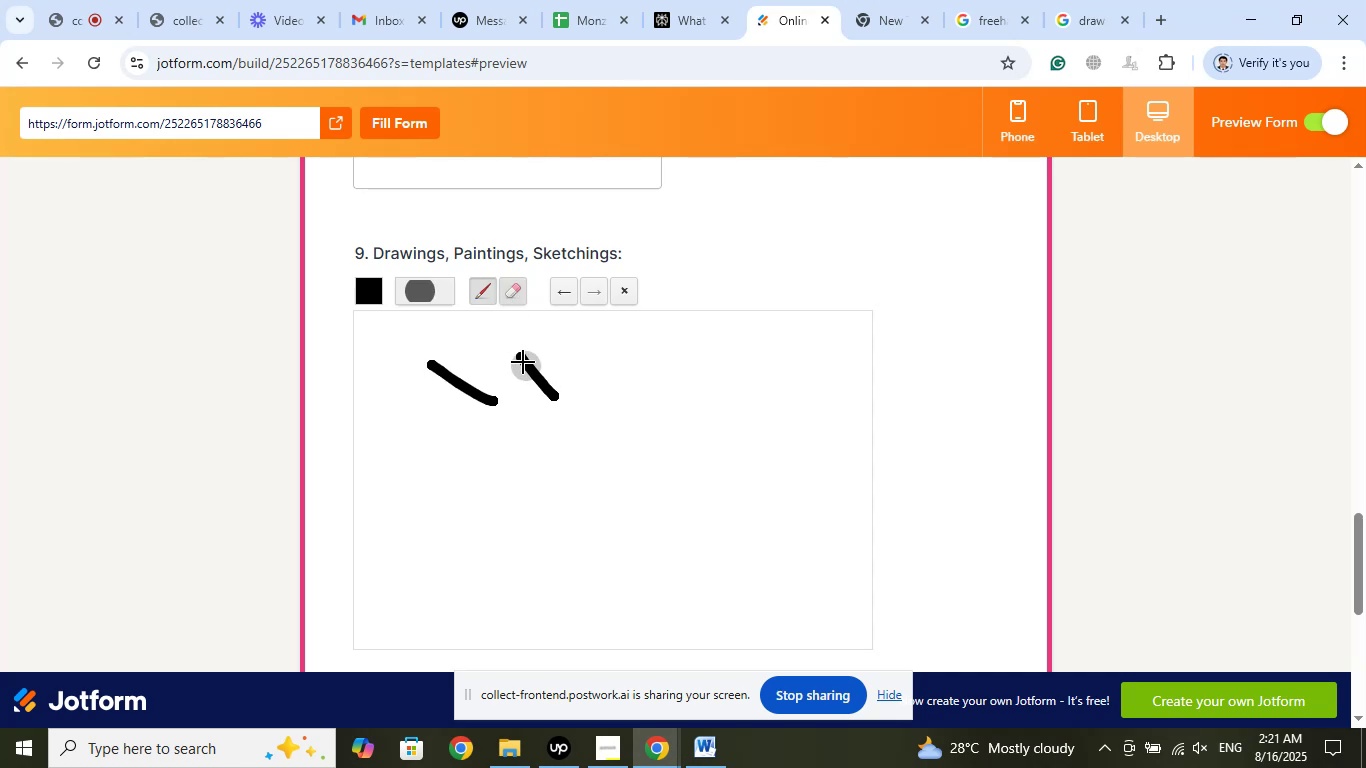 
left_click_drag(start_coordinate=[515, 353], to_coordinate=[557, 416])
 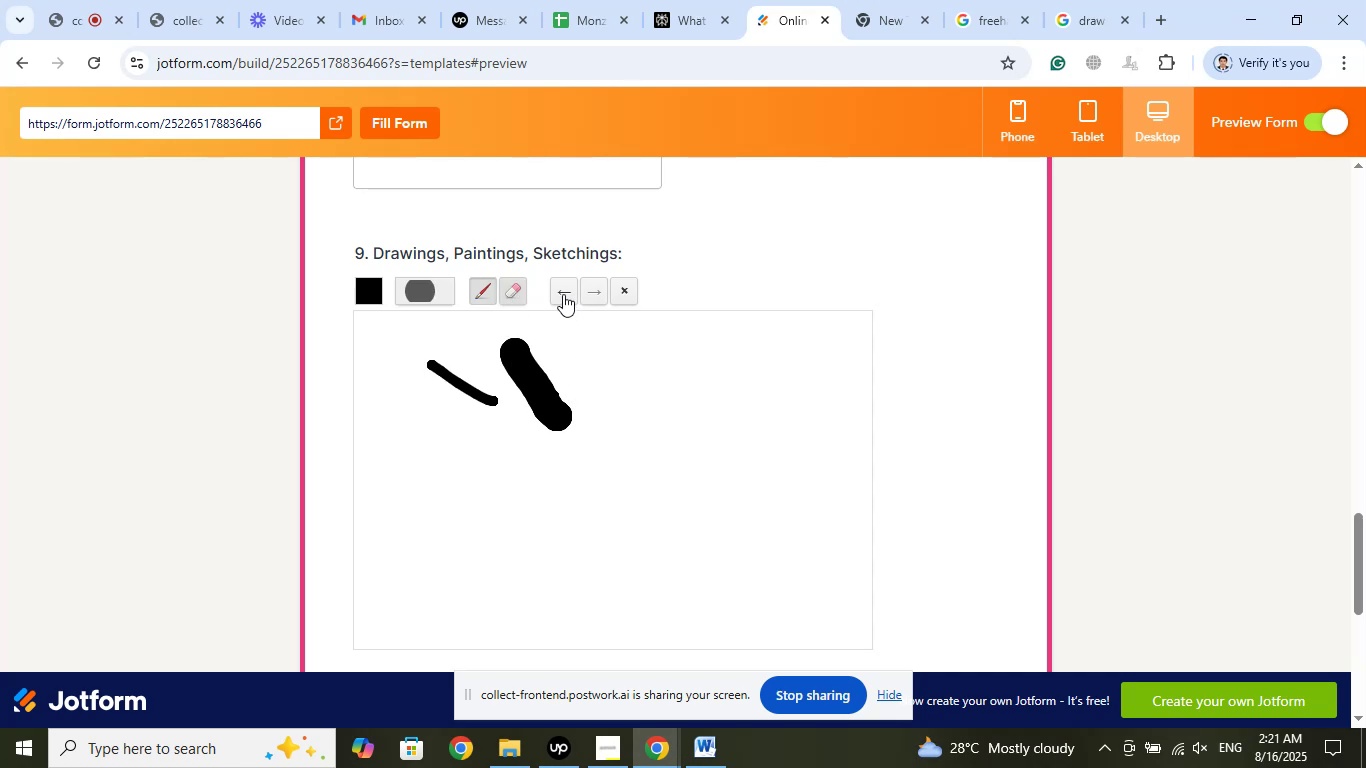 
left_click([563, 293])
 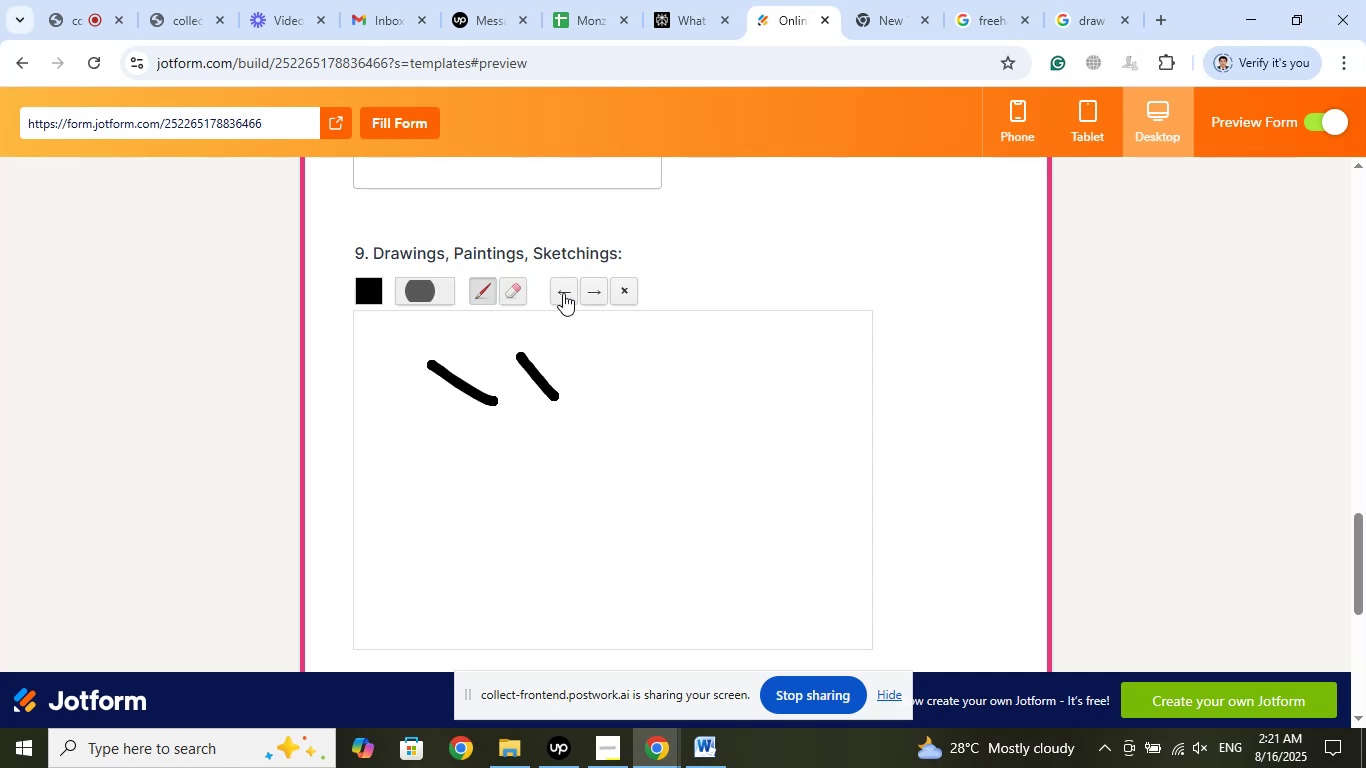 
left_click([563, 293])
 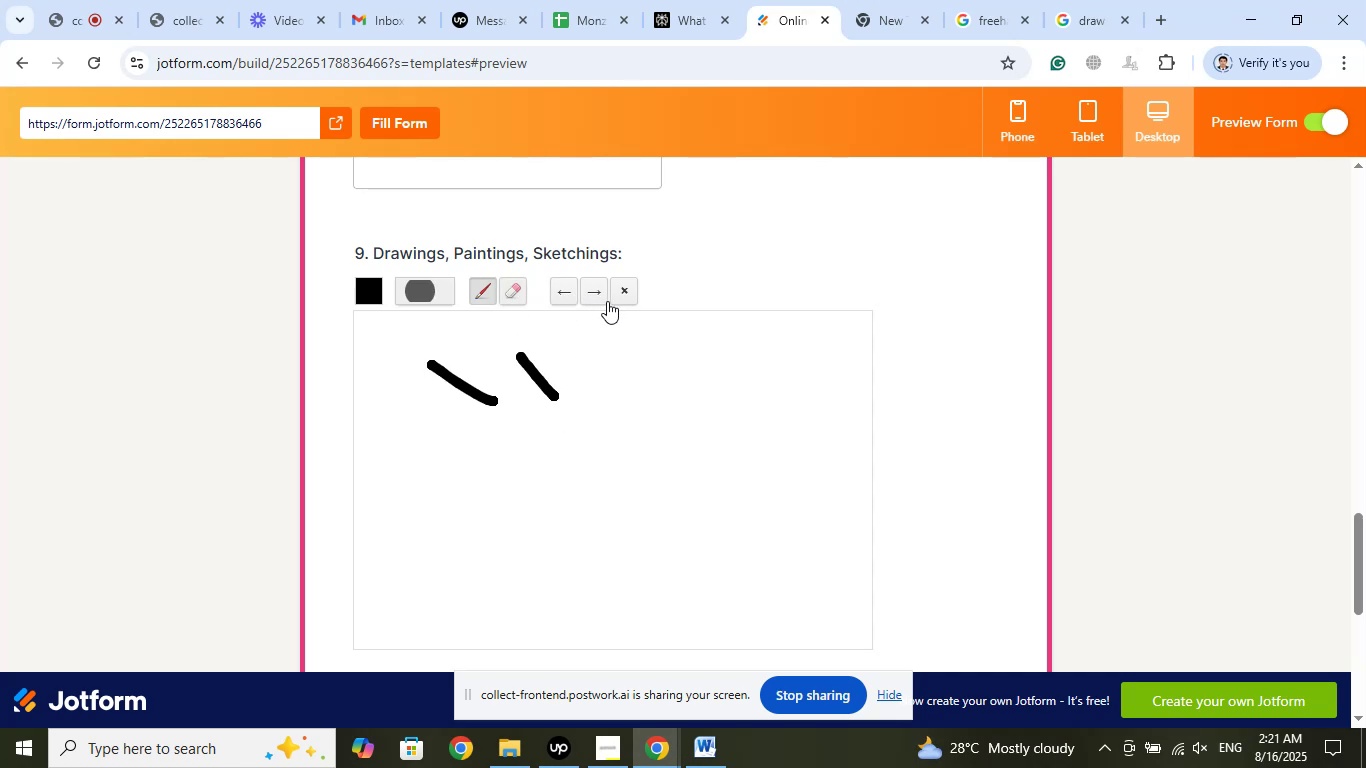 
left_click([602, 293])
 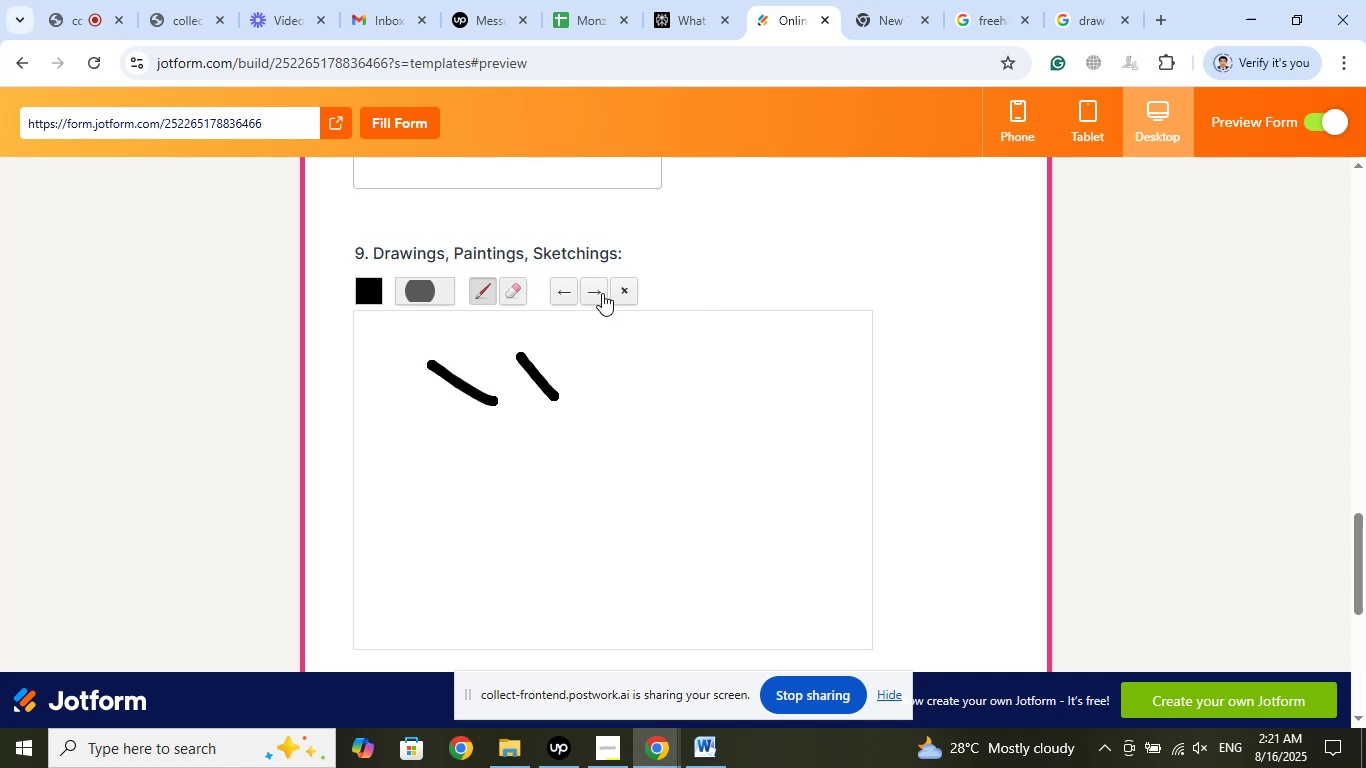 
left_click([602, 293])
 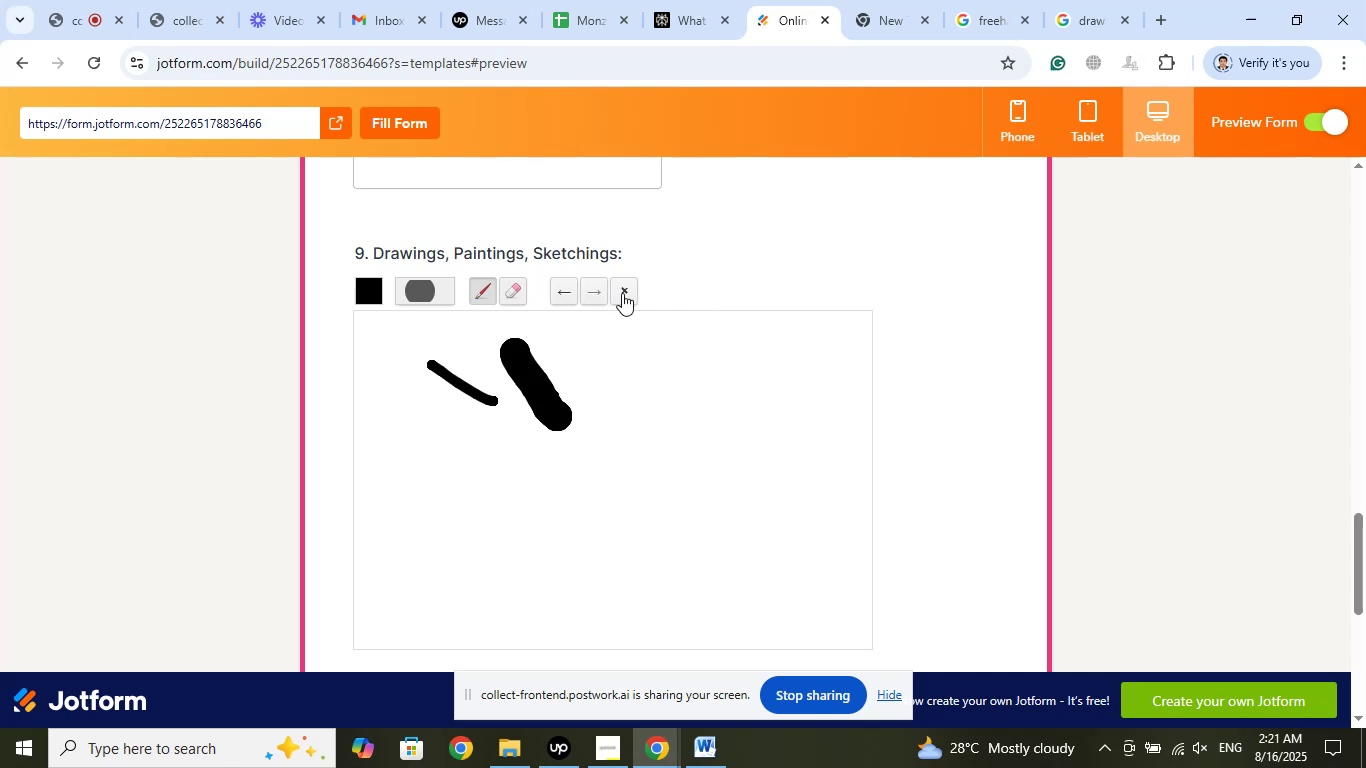 
left_click([623, 293])
 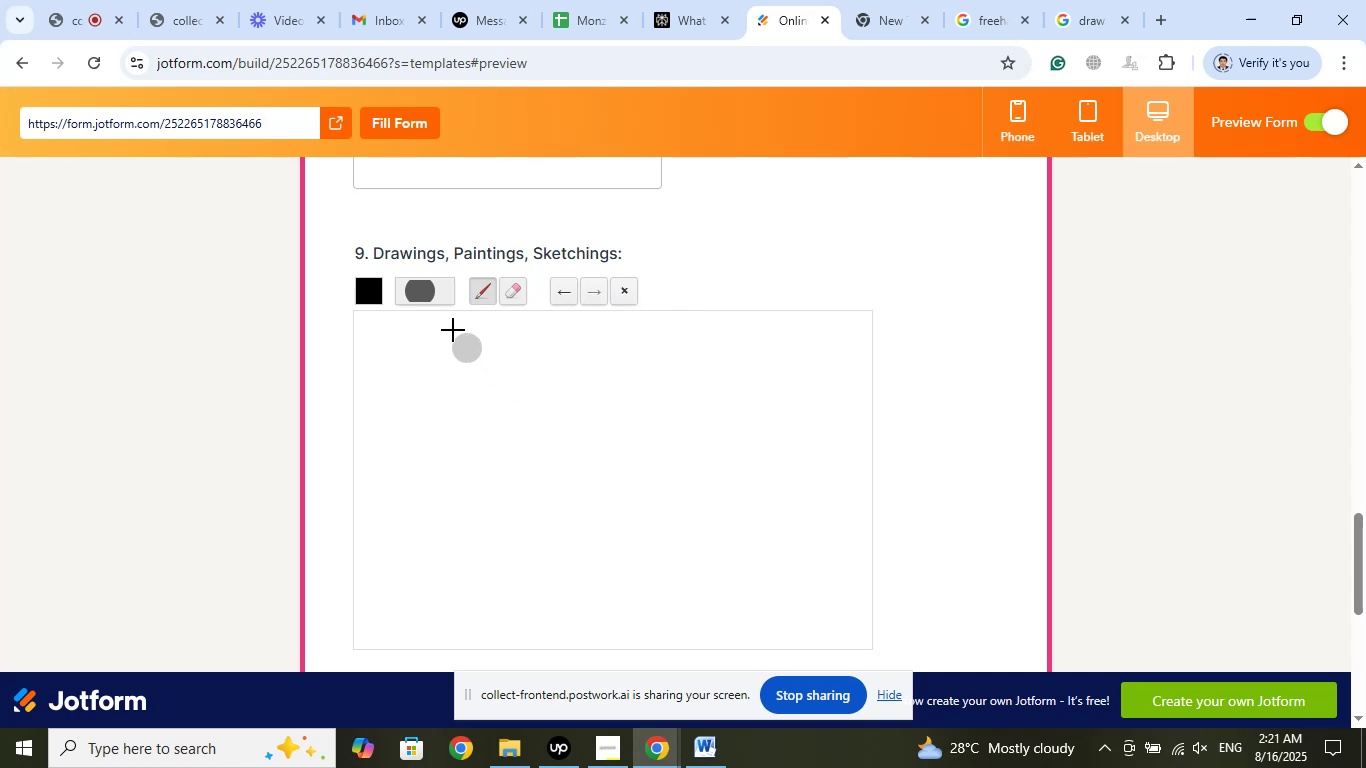 
left_click([435, 301])
 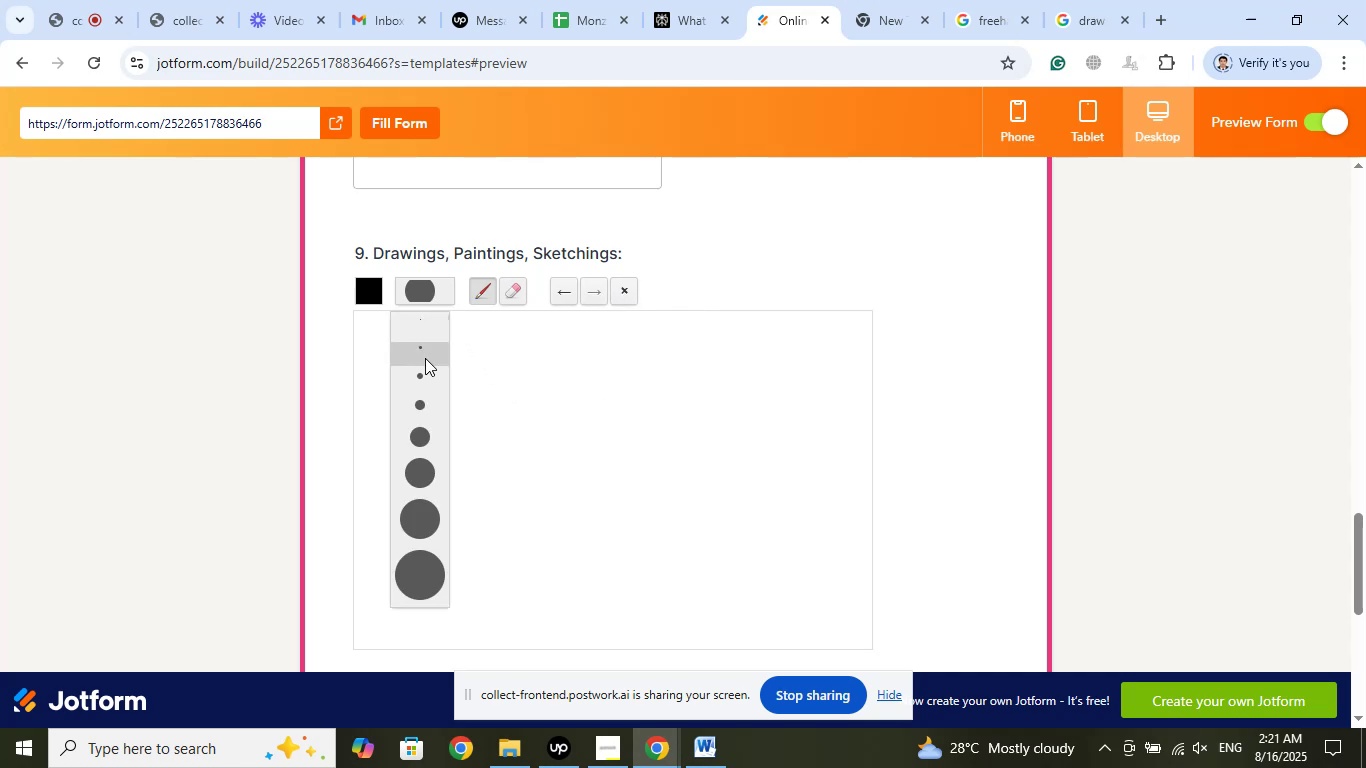 
left_click([425, 358])
 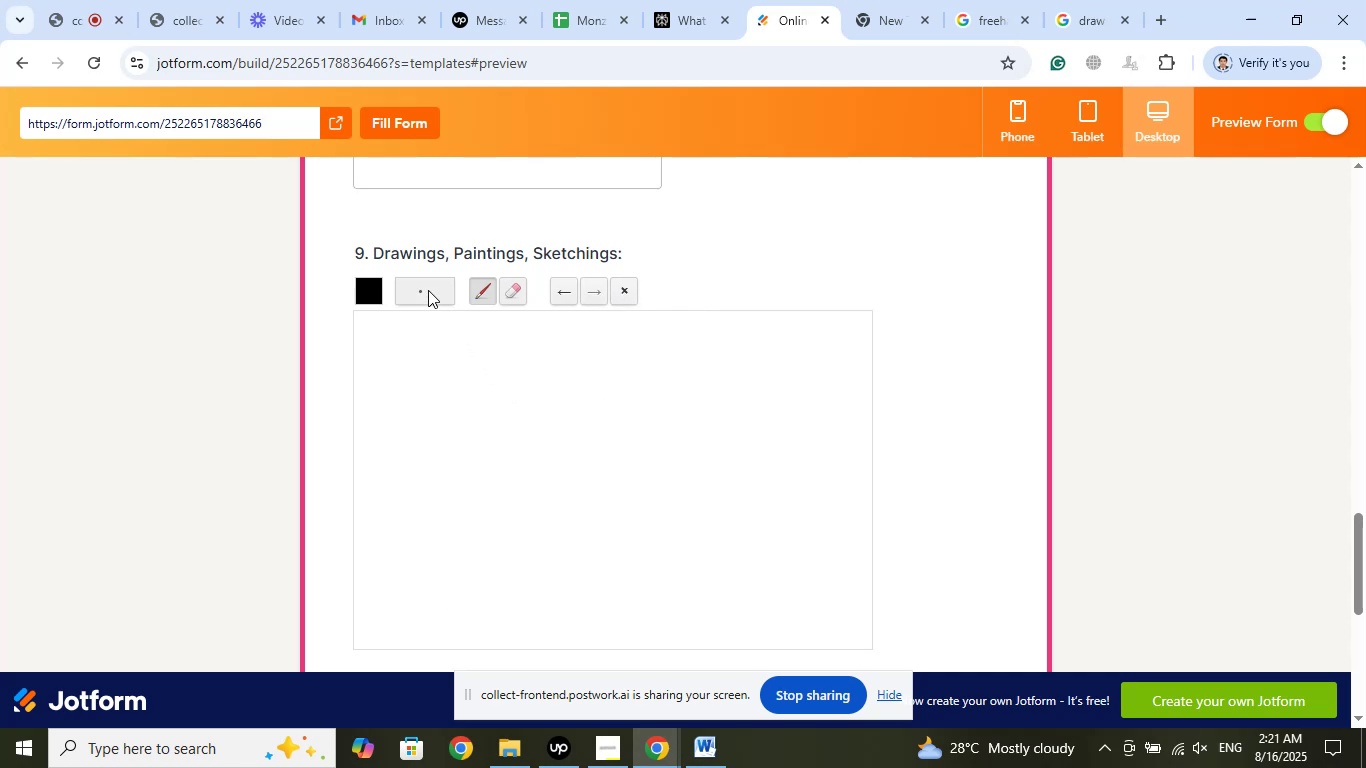 
left_click([428, 290])
 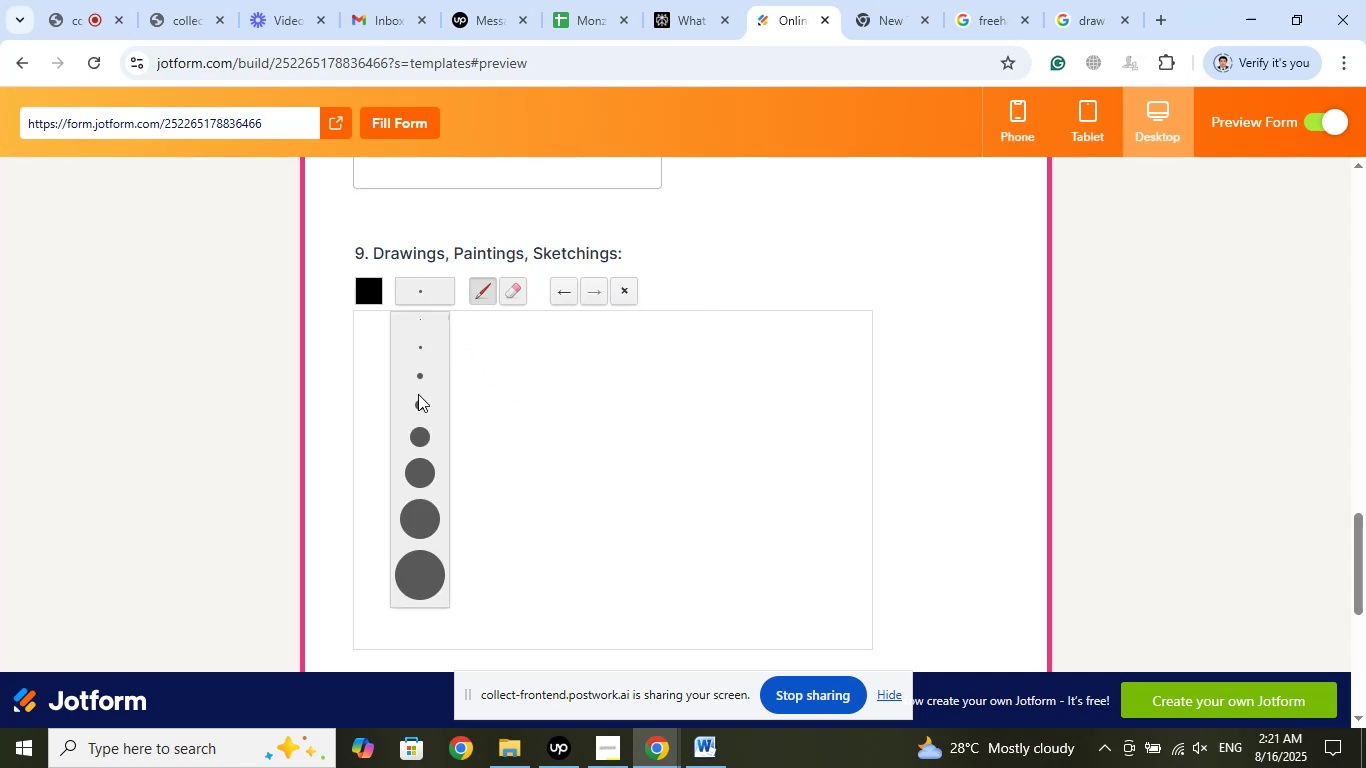 
left_click([418, 398])
 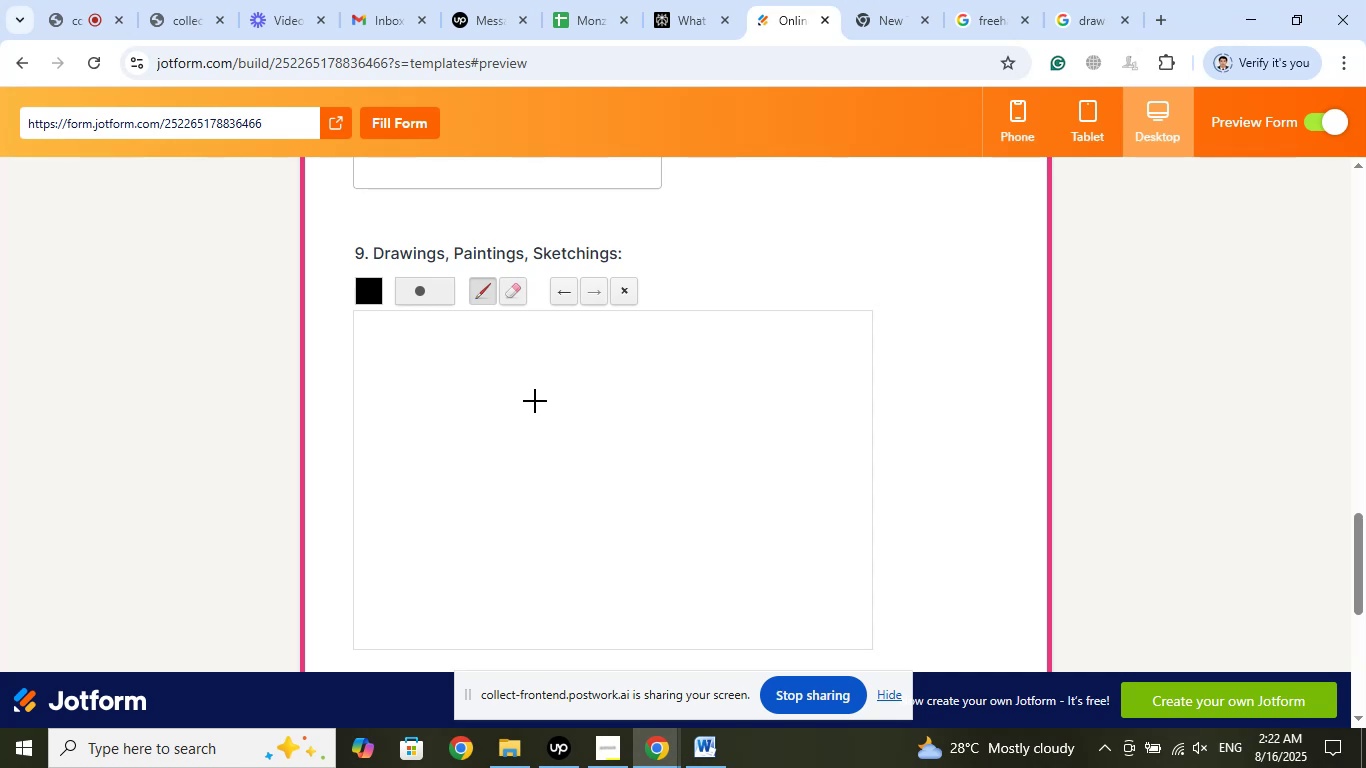 
wait(12.35)
 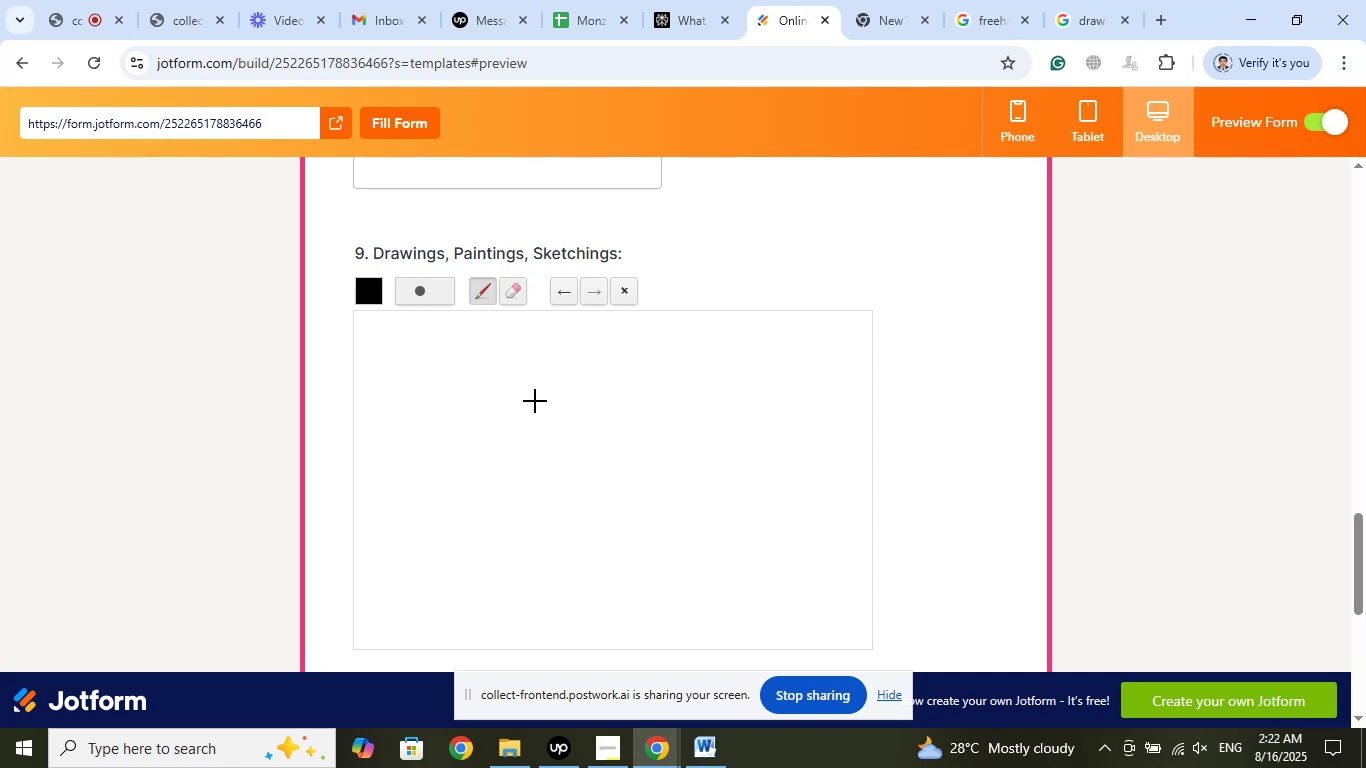 
left_click([368, 296])
 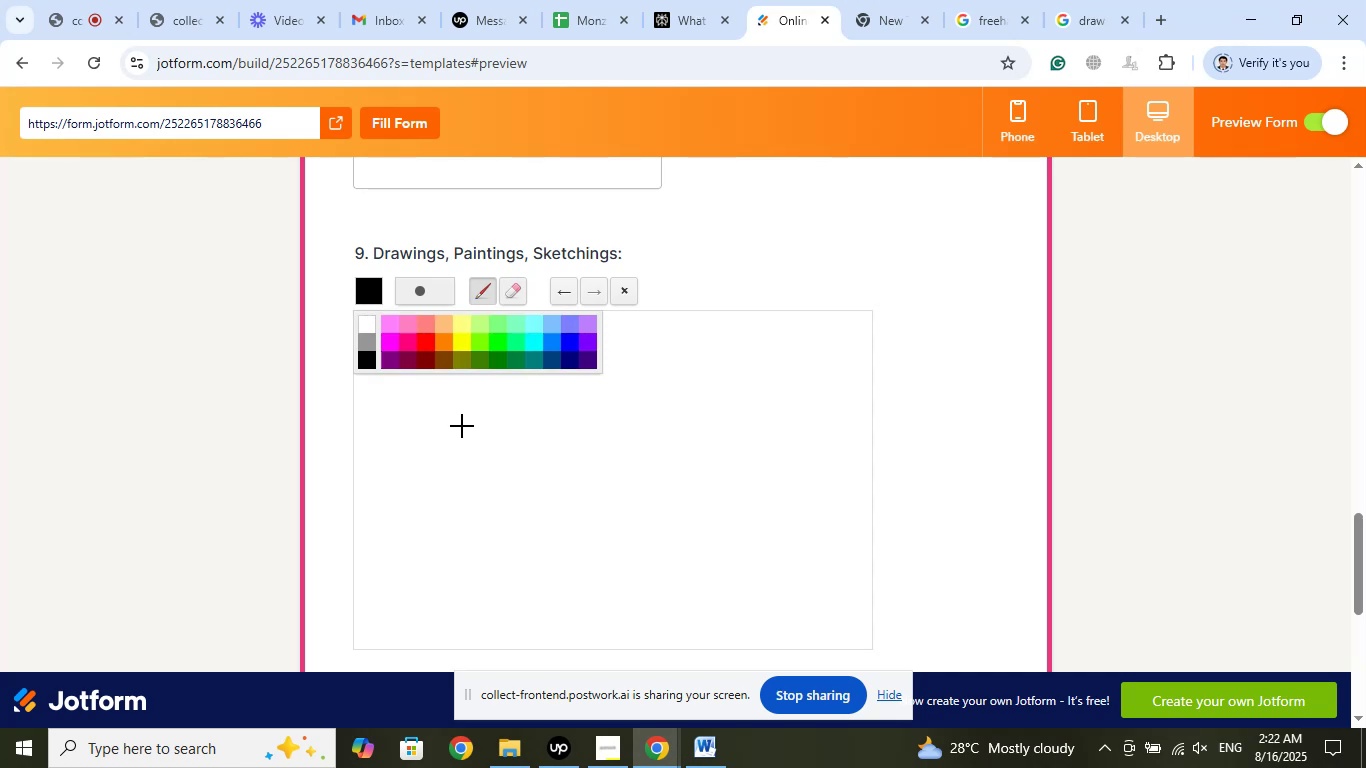 
left_click([478, 434])
 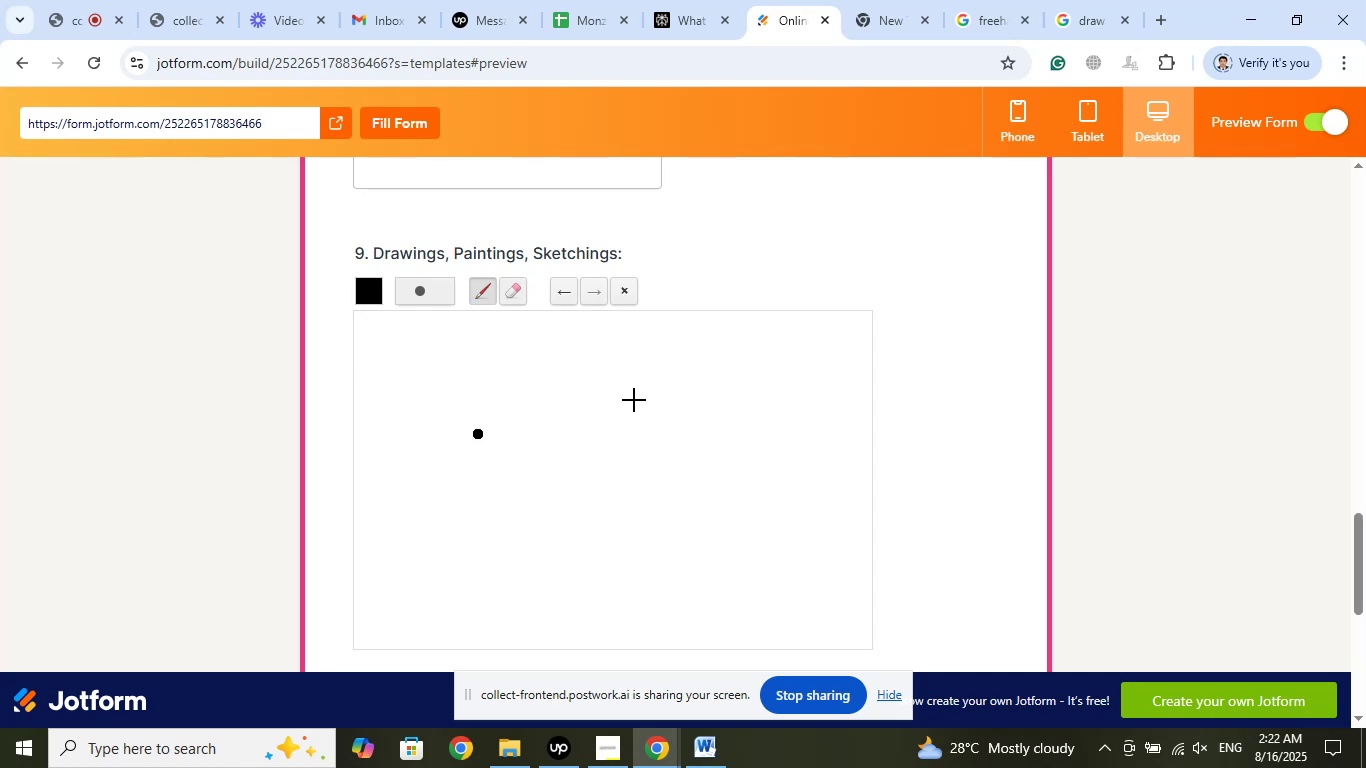 
left_click([635, 401])
 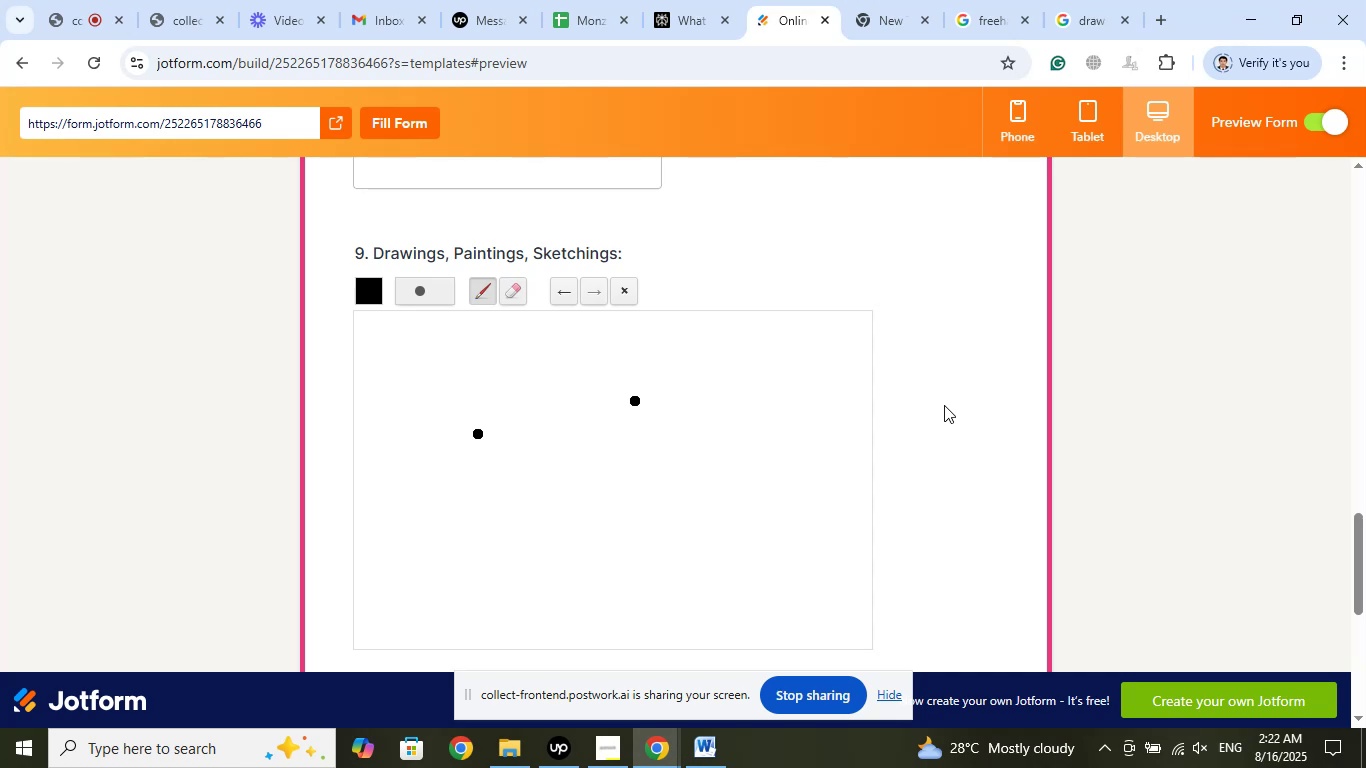 
wait(11.38)
 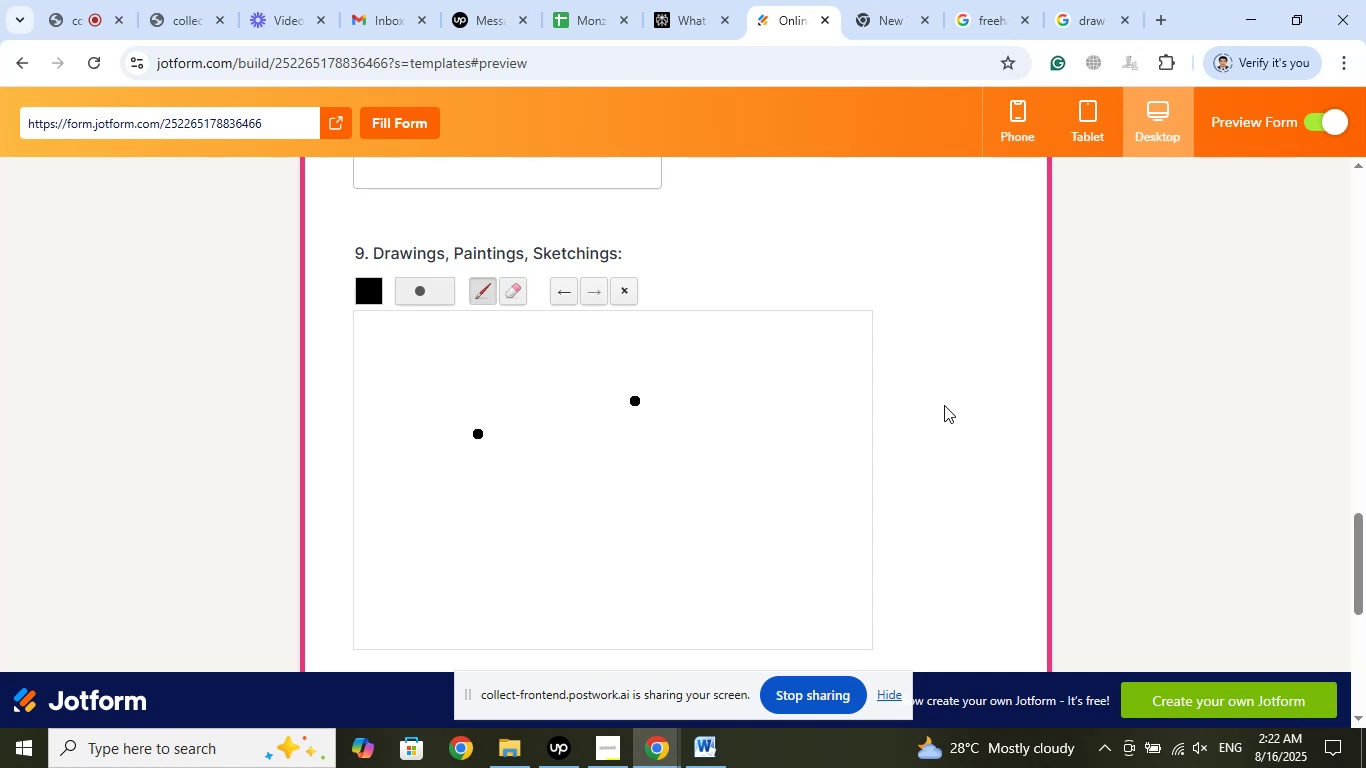 
left_click_drag(start_coordinate=[659, 367], to_coordinate=[559, 472])
 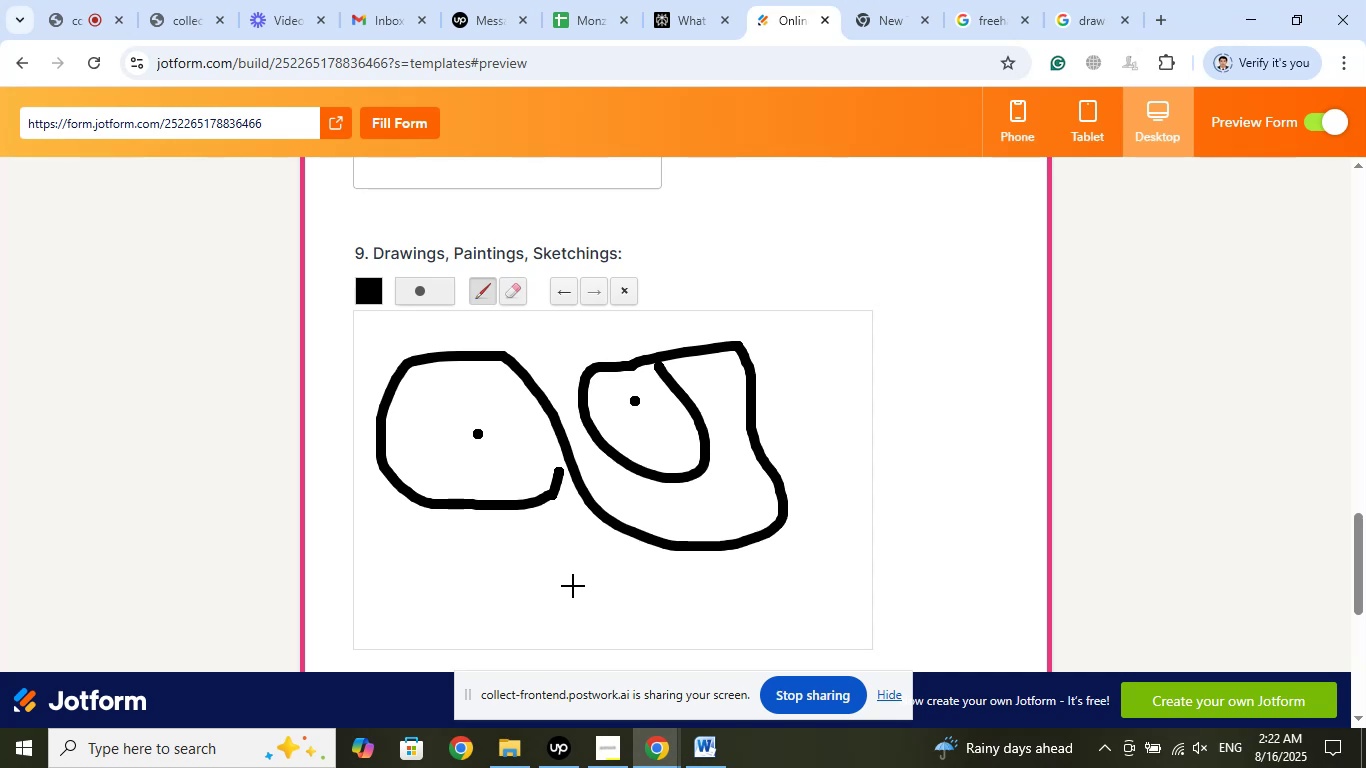 
wait(35.09)
 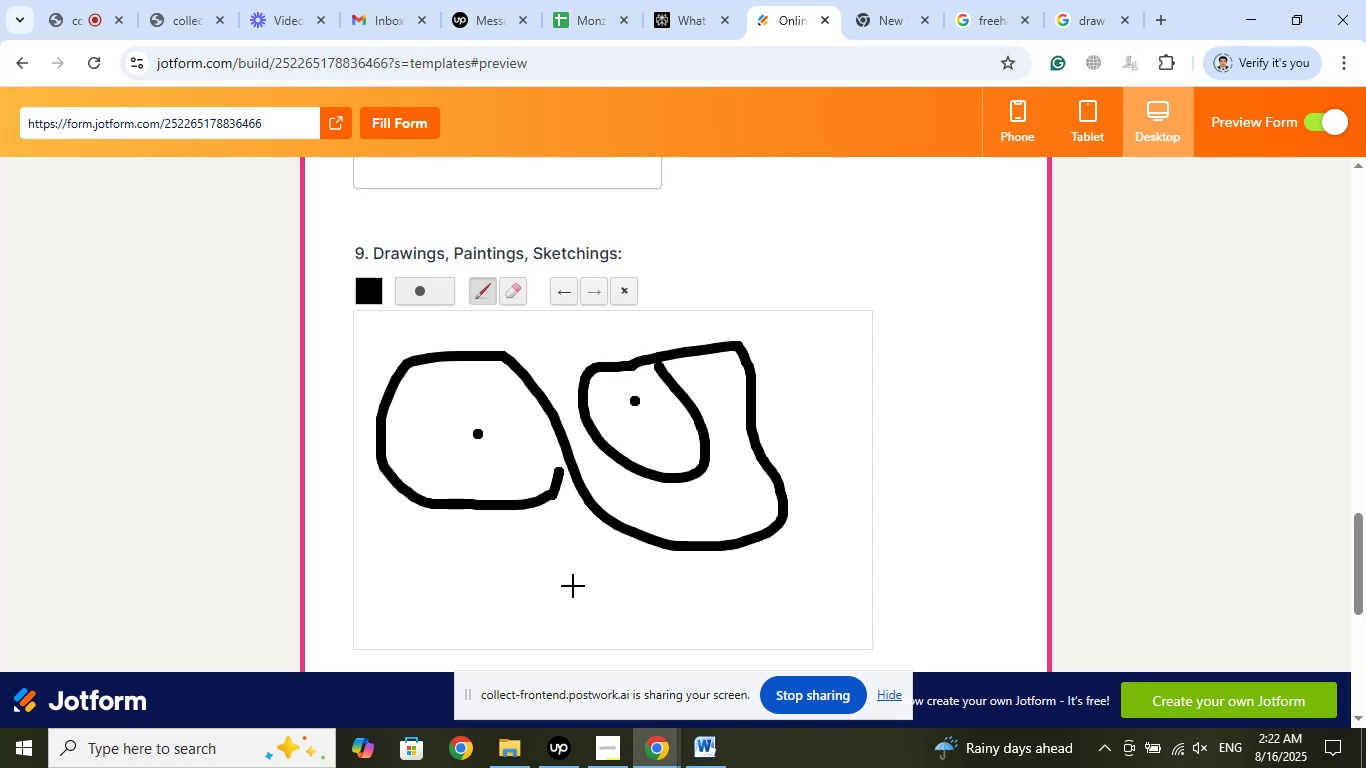 
left_click([609, 255])
 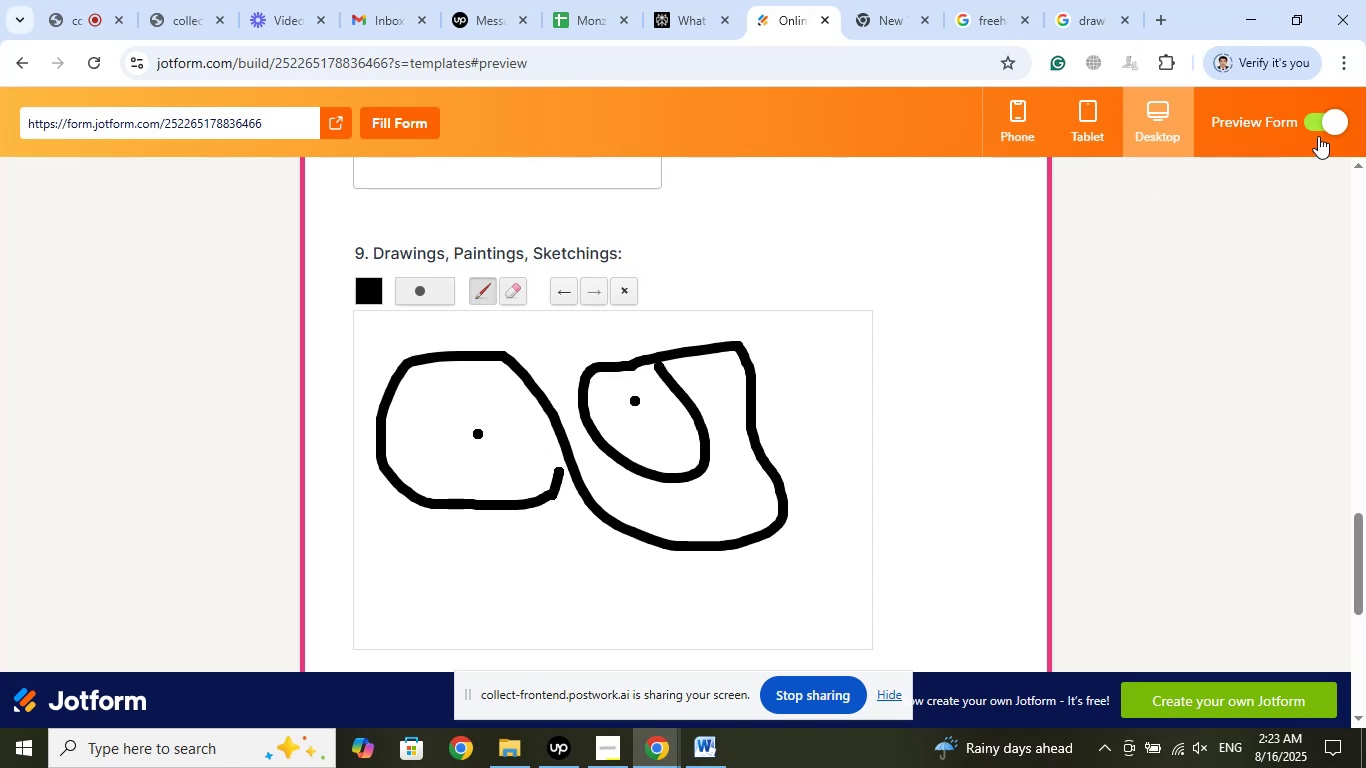 
left_click([1313, 121])
 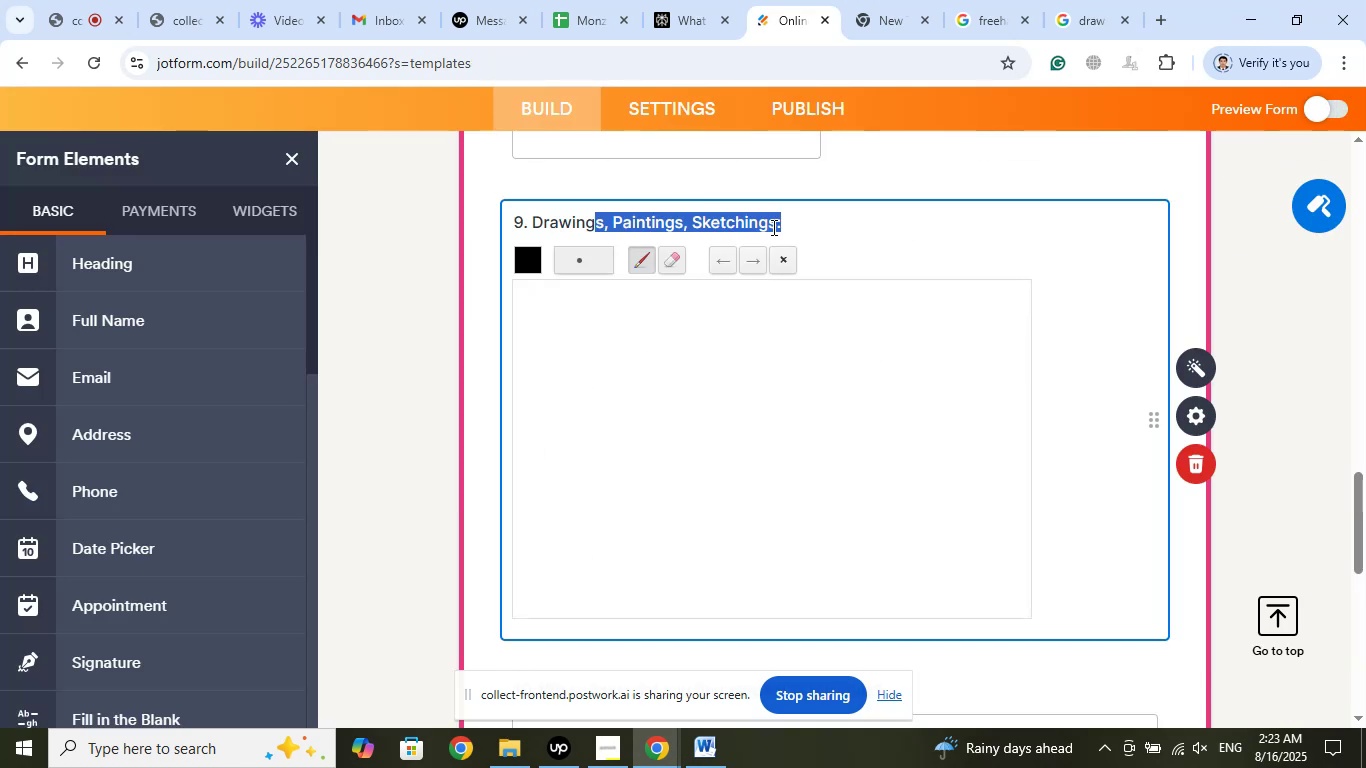 
left_click([768, 227])
 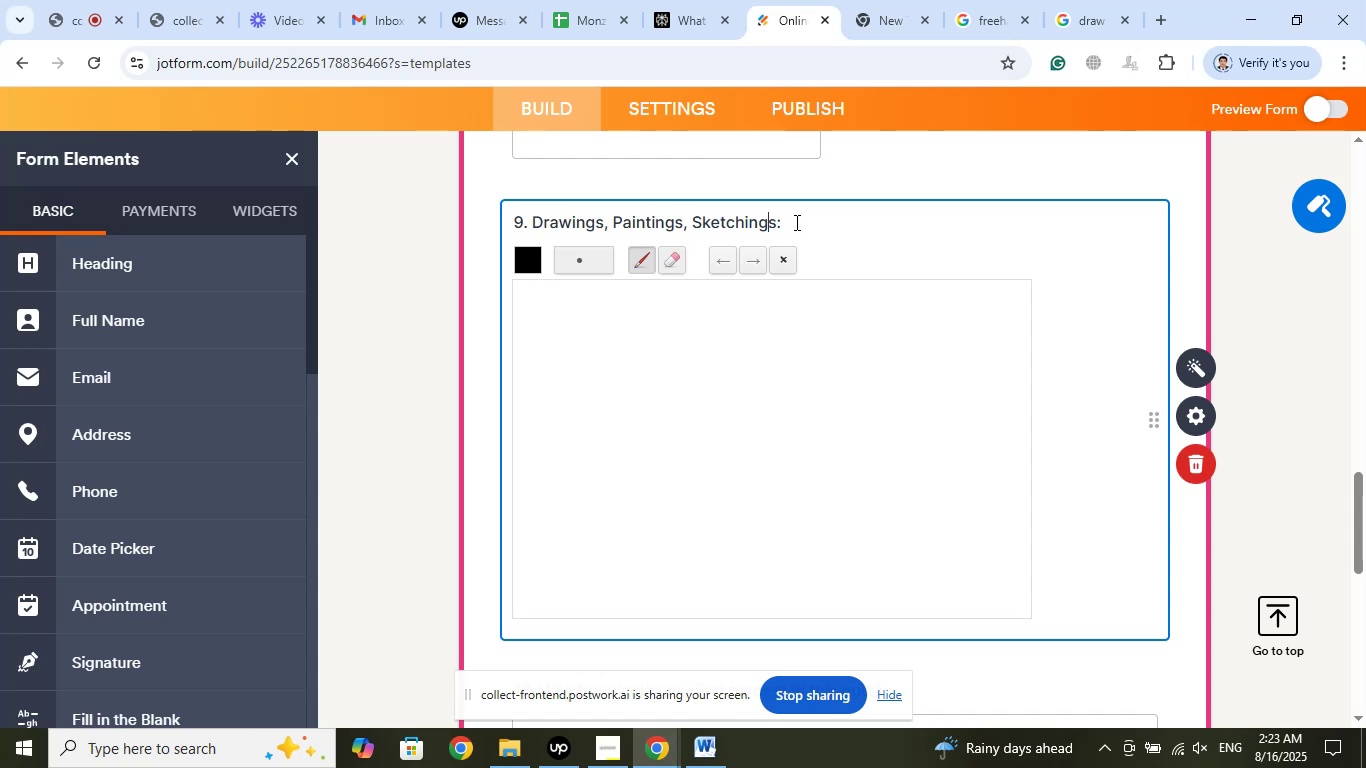 
left_click_drag(start_coordinate=[796, 221], to_coordinate=[531, 221])
 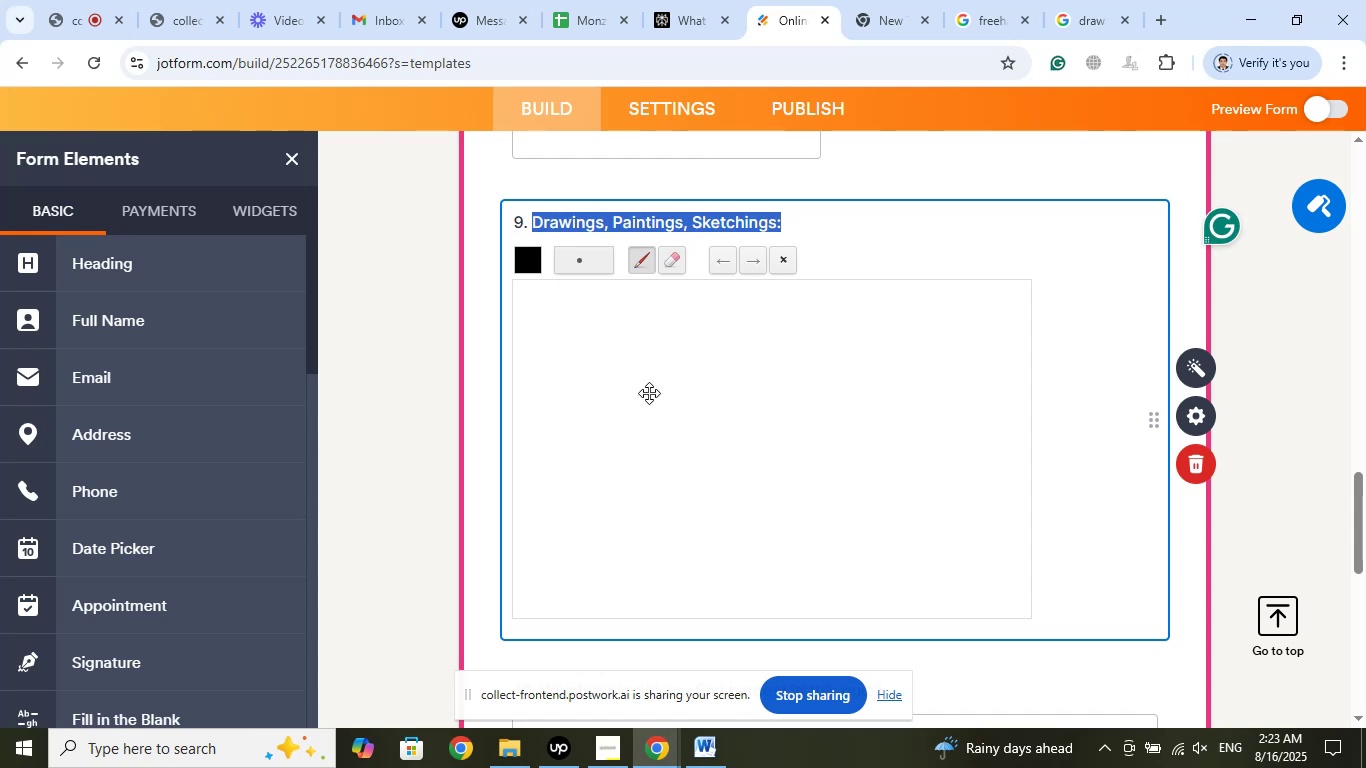 
wait(7.58)
 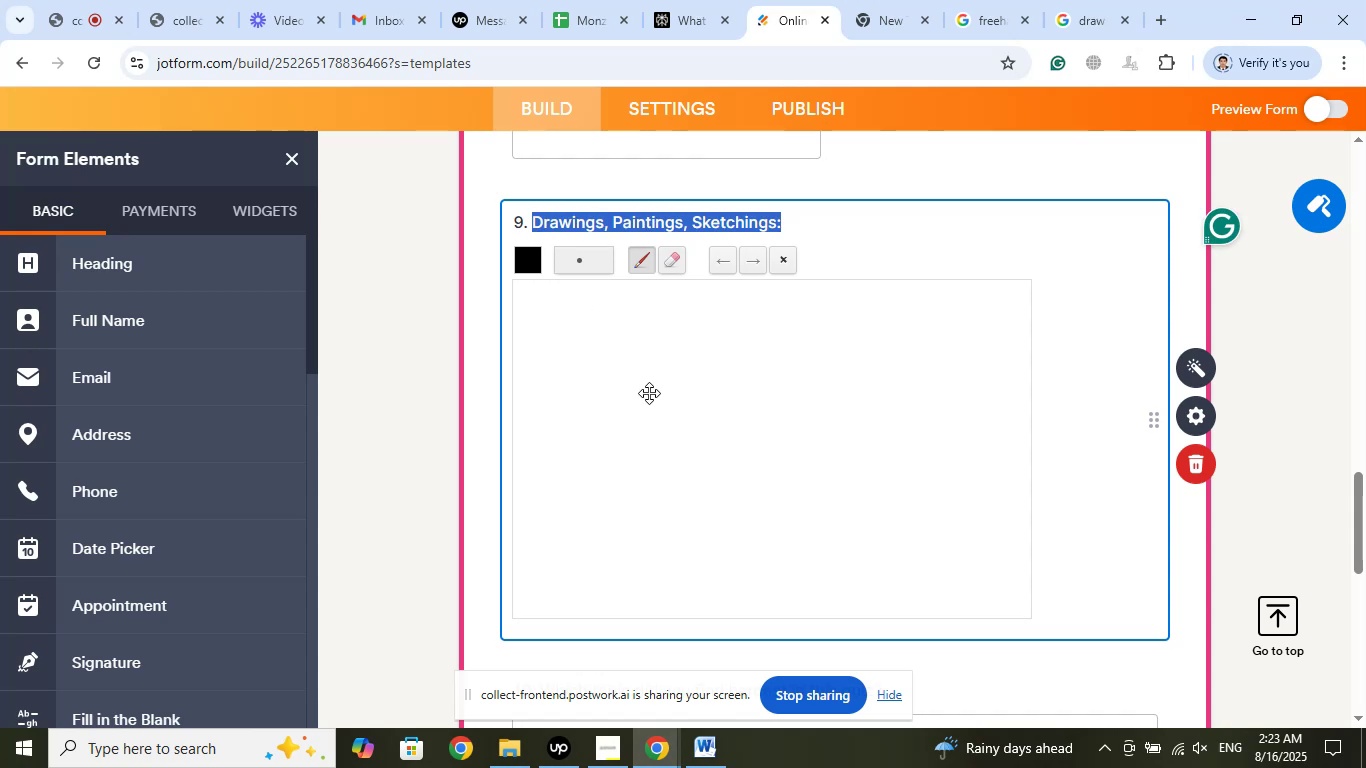 
type(Draw something)
 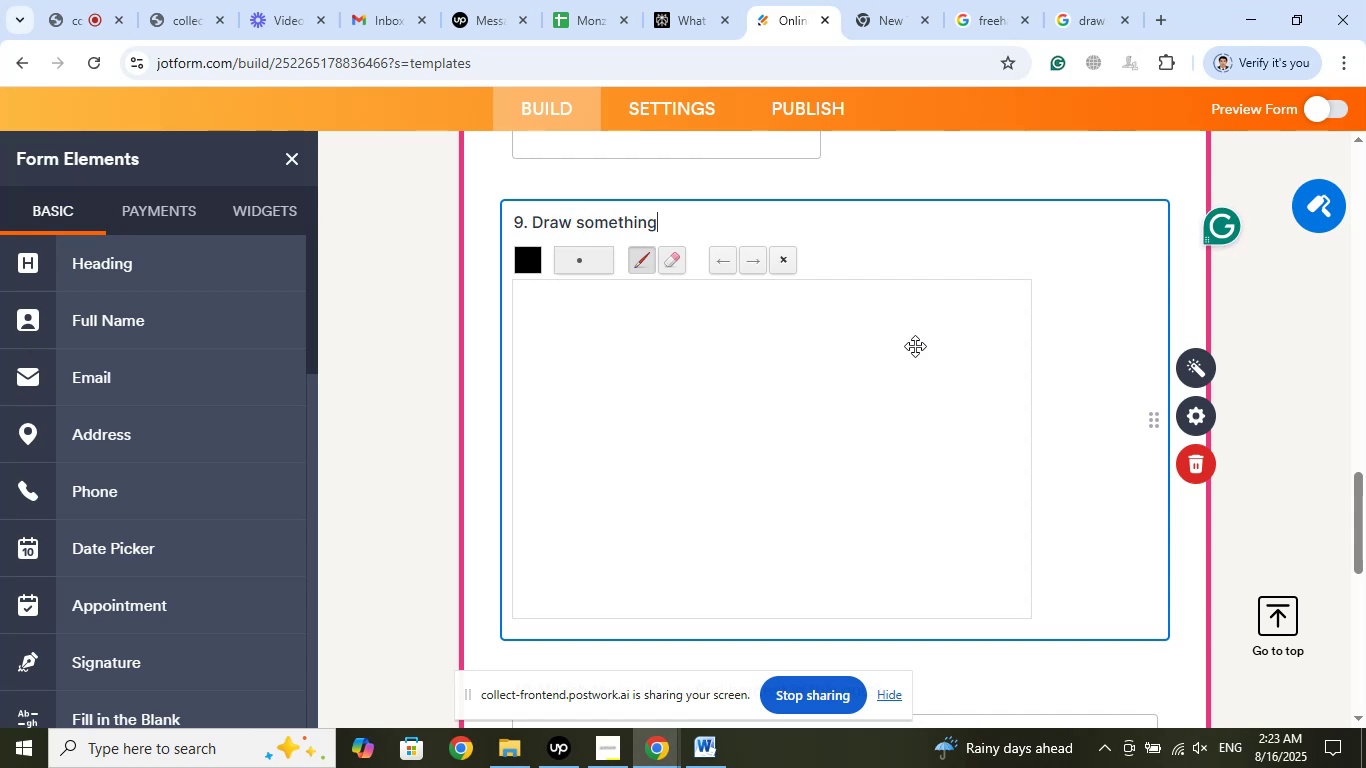 
left_click([1335, 113])
 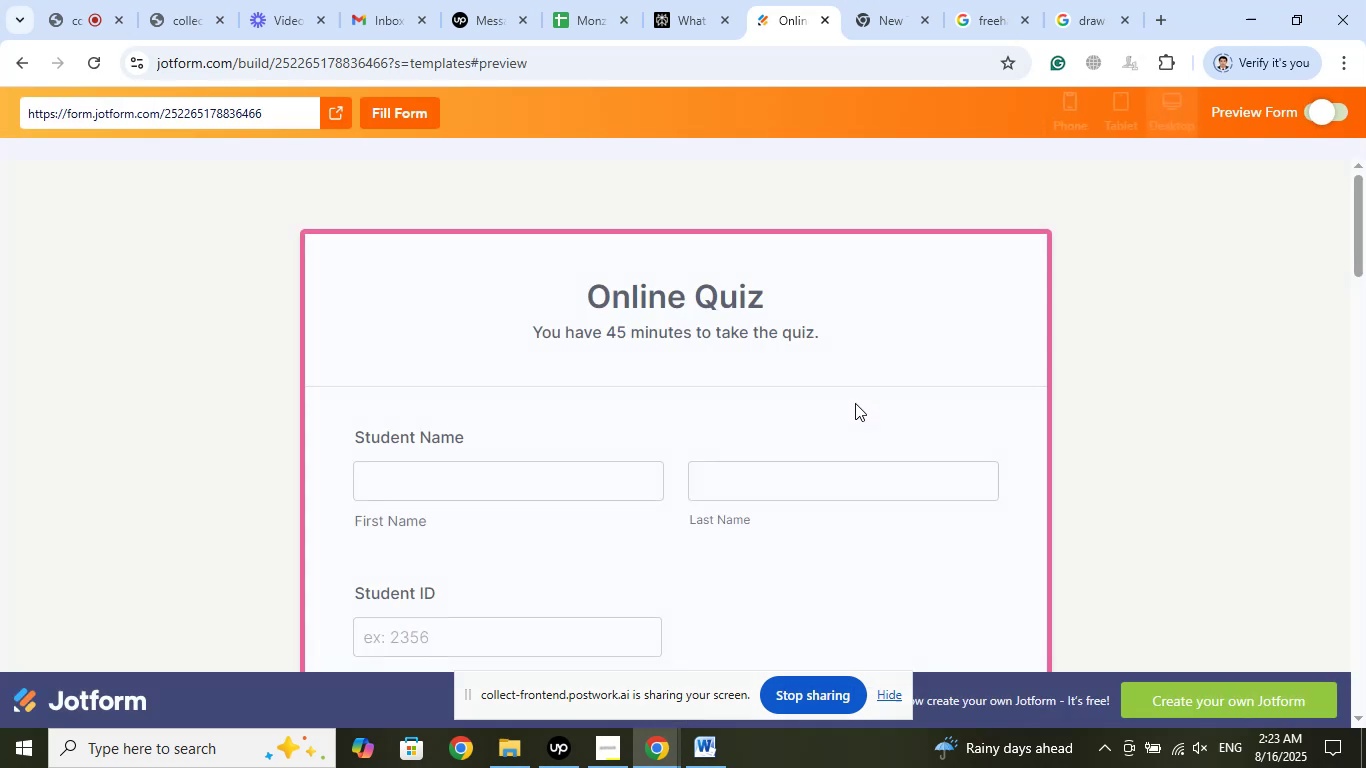 
scroll: coordinate [855, 403], scroll_direction: down, amount: 3.0
 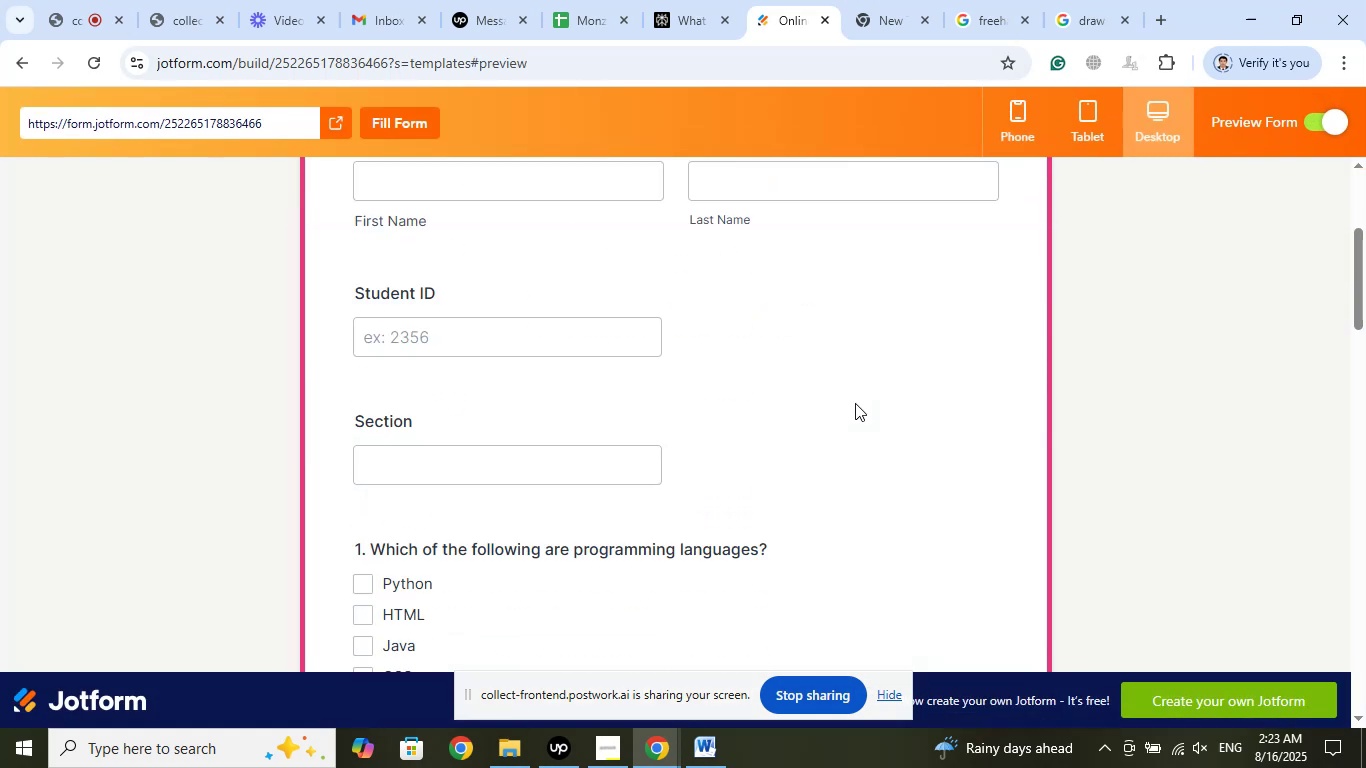 
scroll: coordinate [855, 403], scroll_direction: up, amount: 5.0
 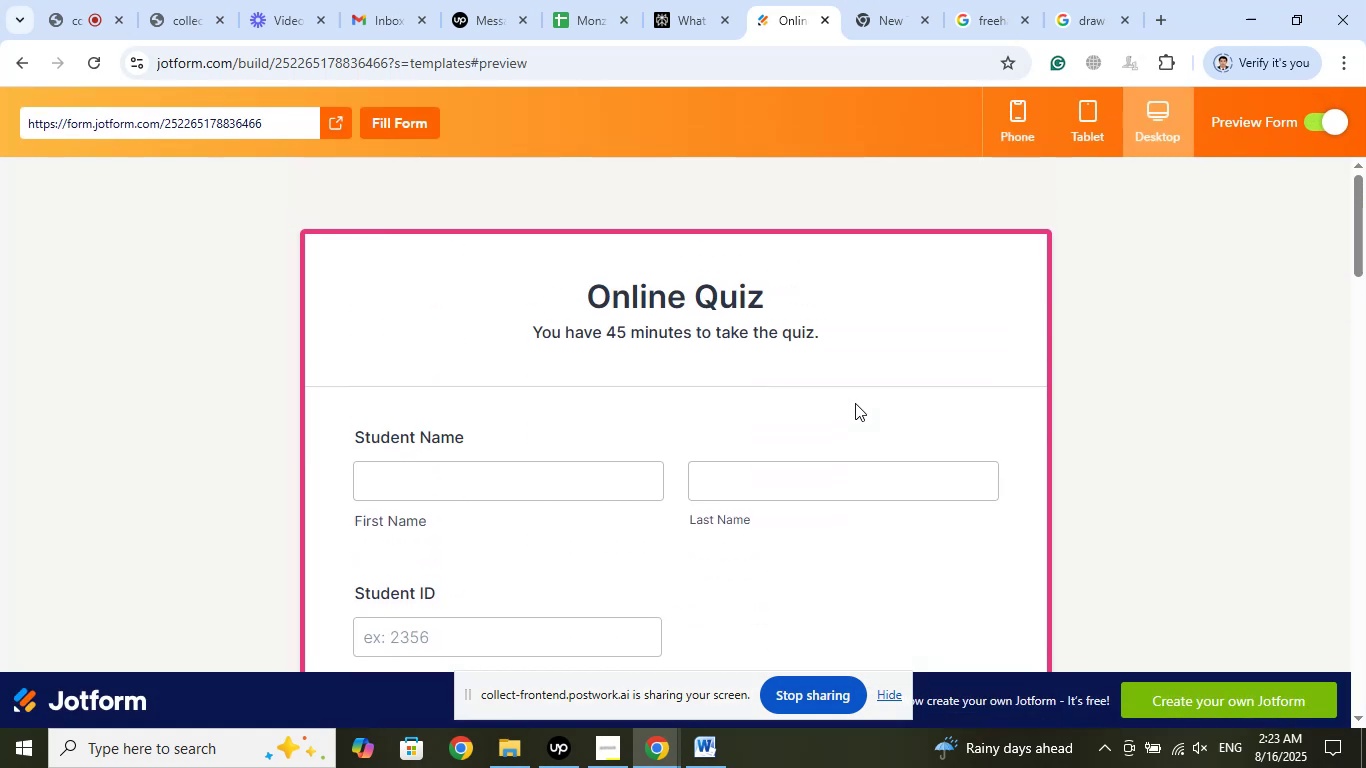 
scroll: coordinate [855, 403], scroll_direction: down, amount: 6.0
 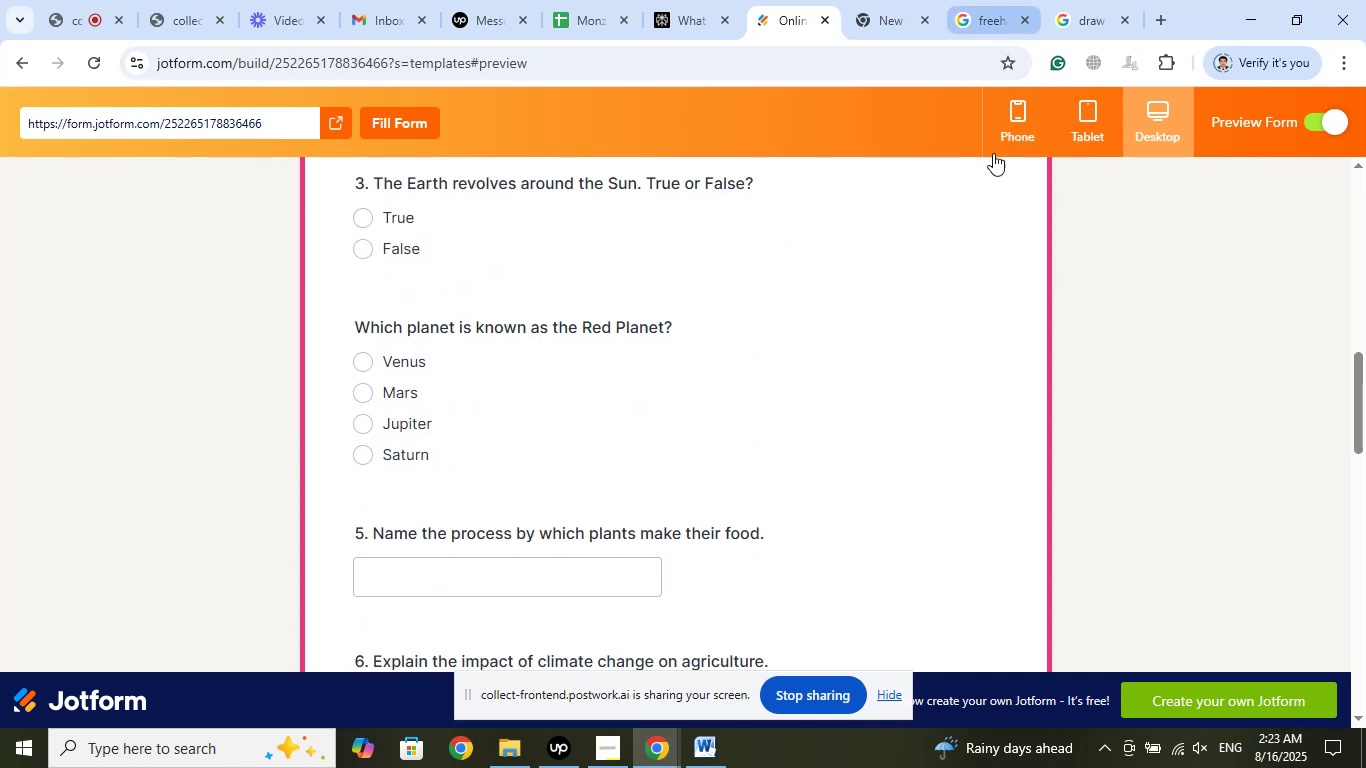 
left_click([1258, 126])
 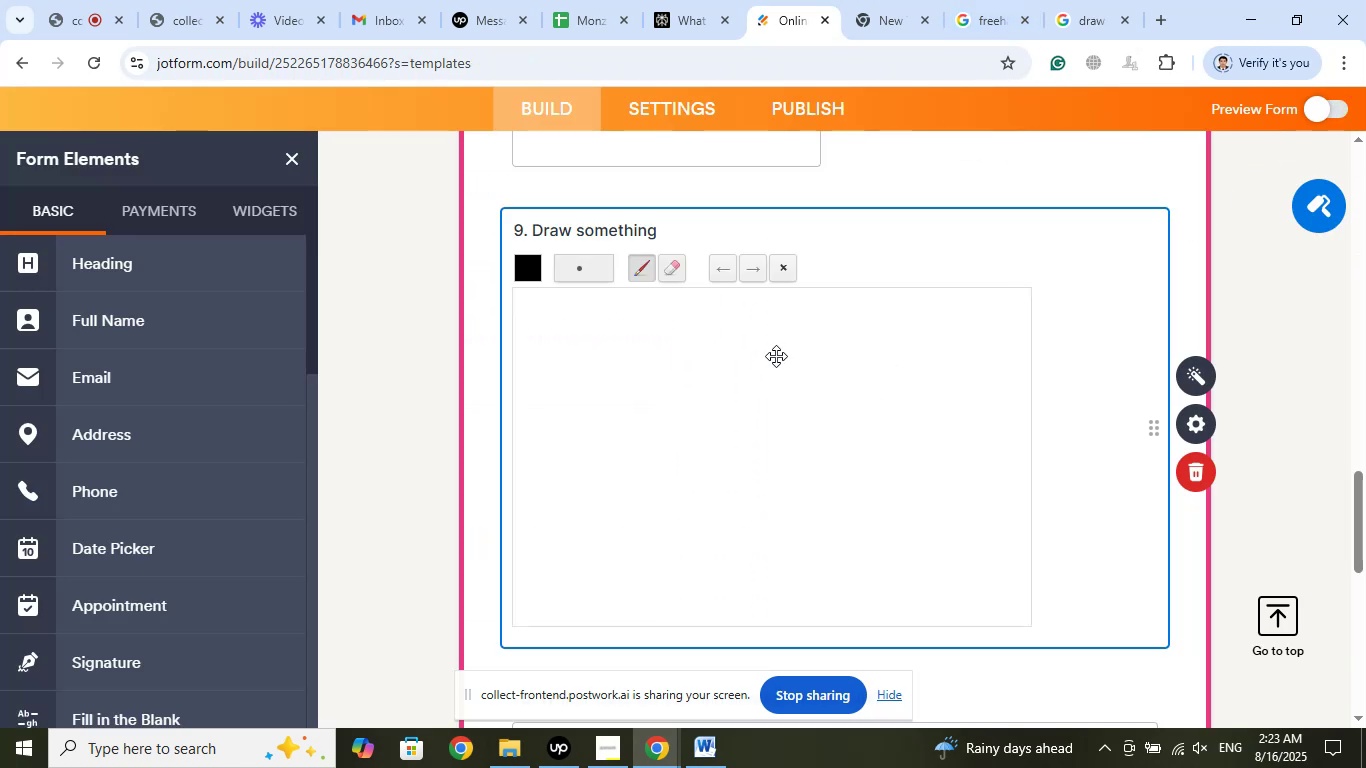 
scroll: coordinate [701, 440], scroll_direction: up, amount: 8.0
 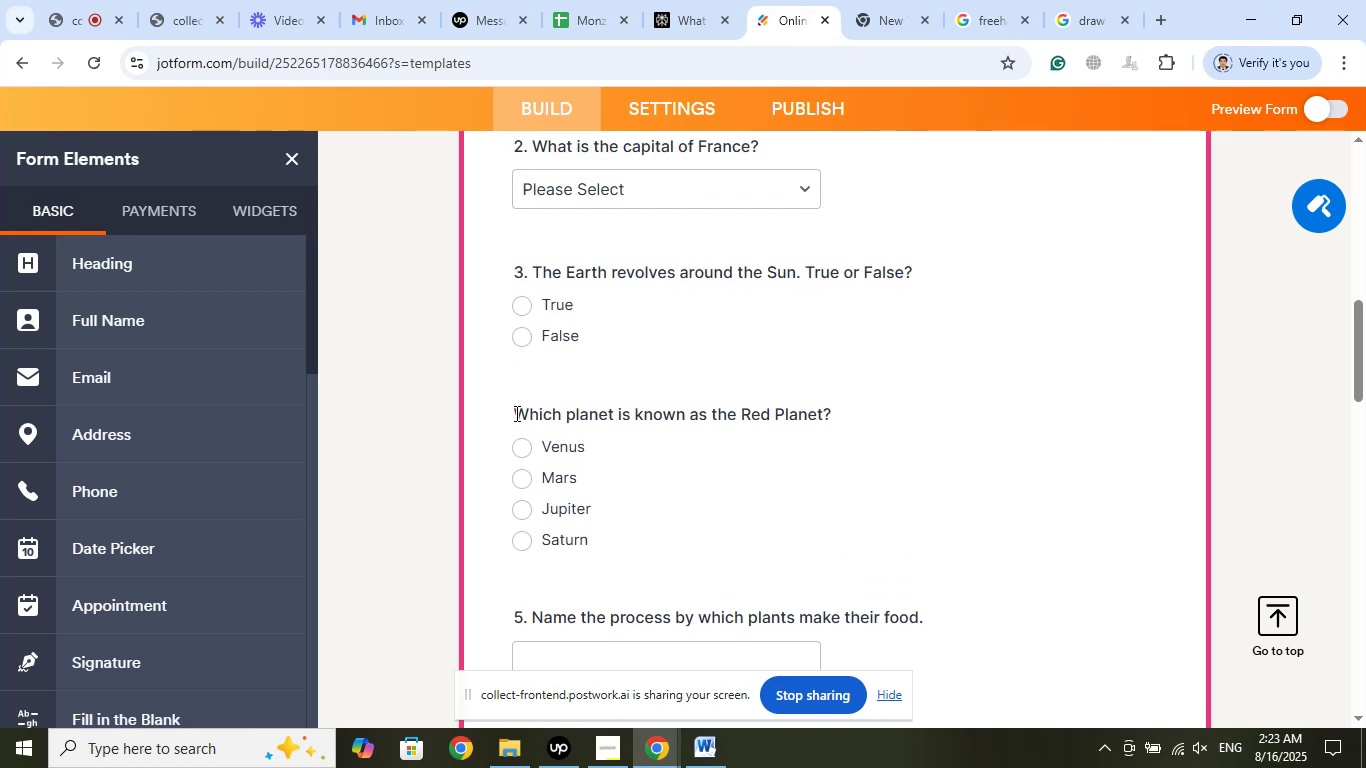 
left_click([516, 414])
 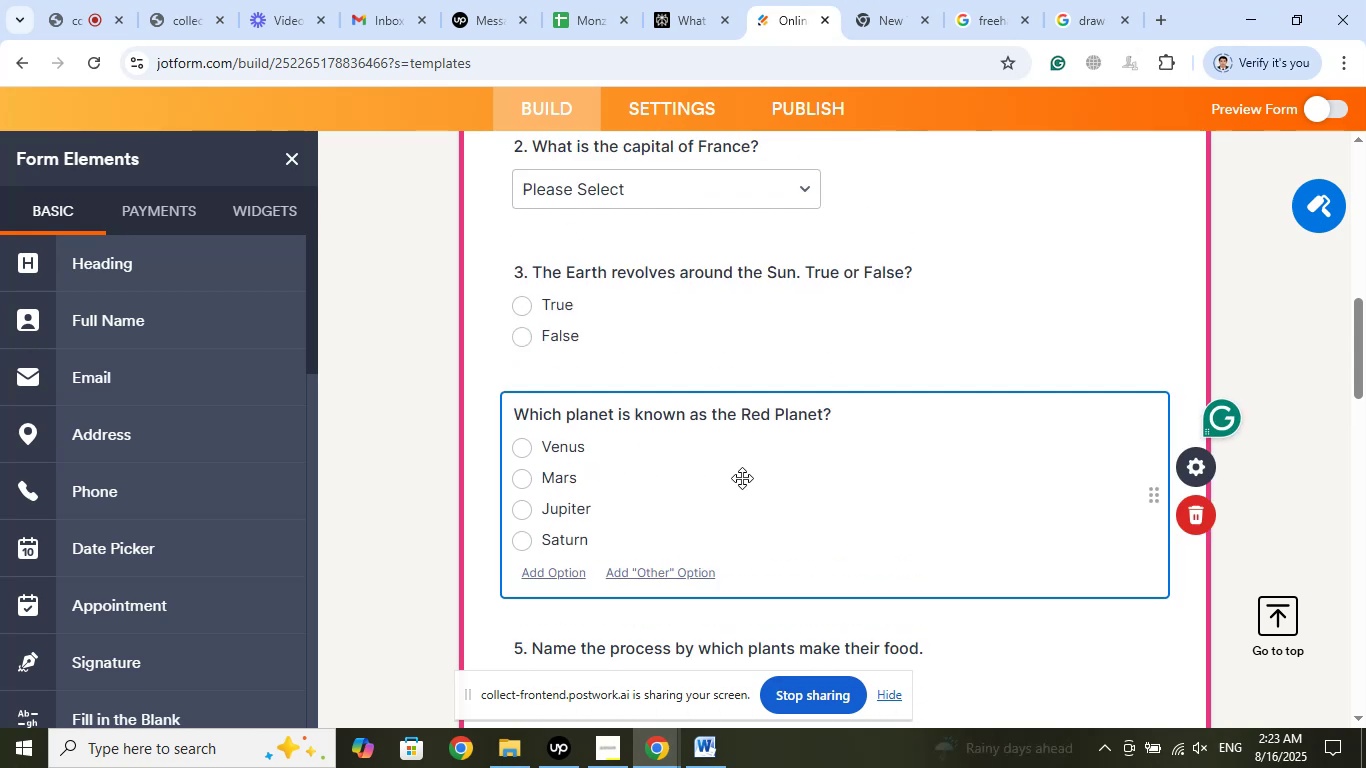 
key(Numpad4)
 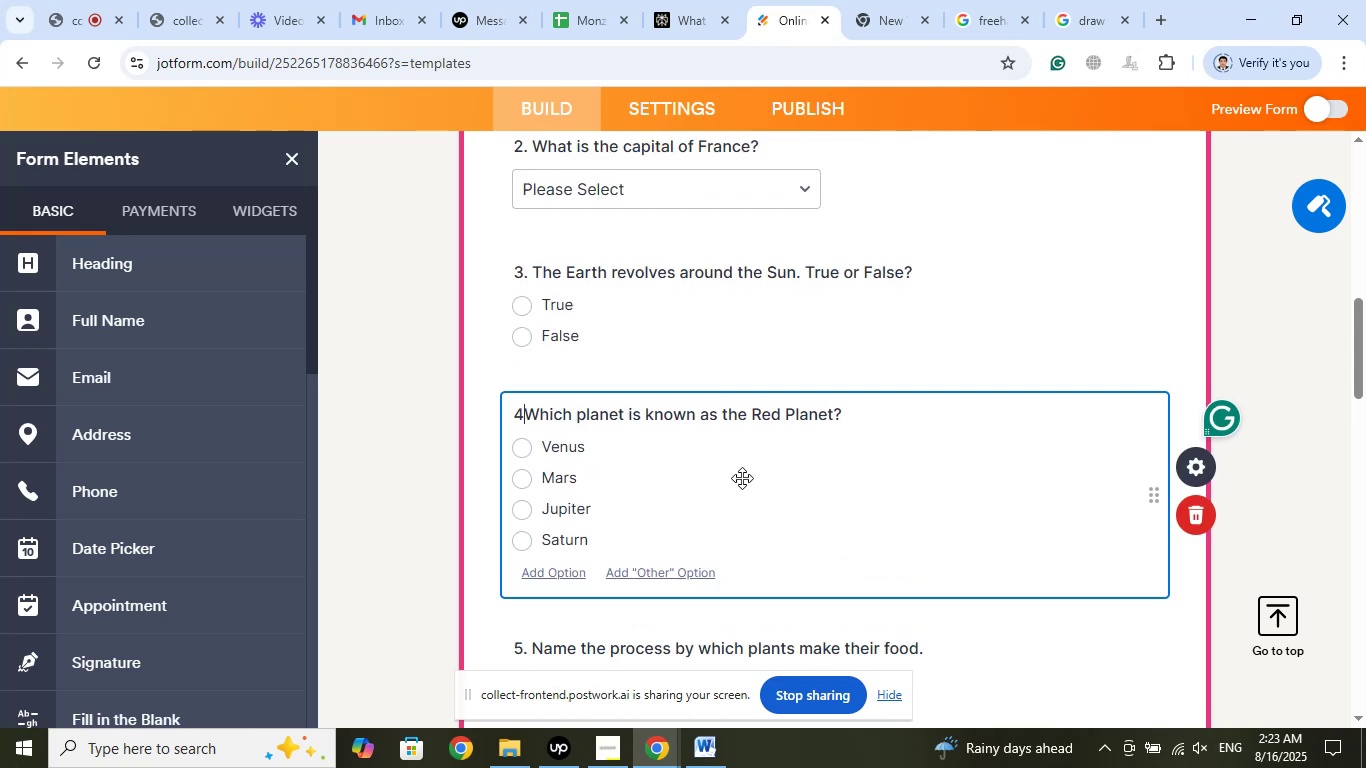 
key(NumpadDecimal)
 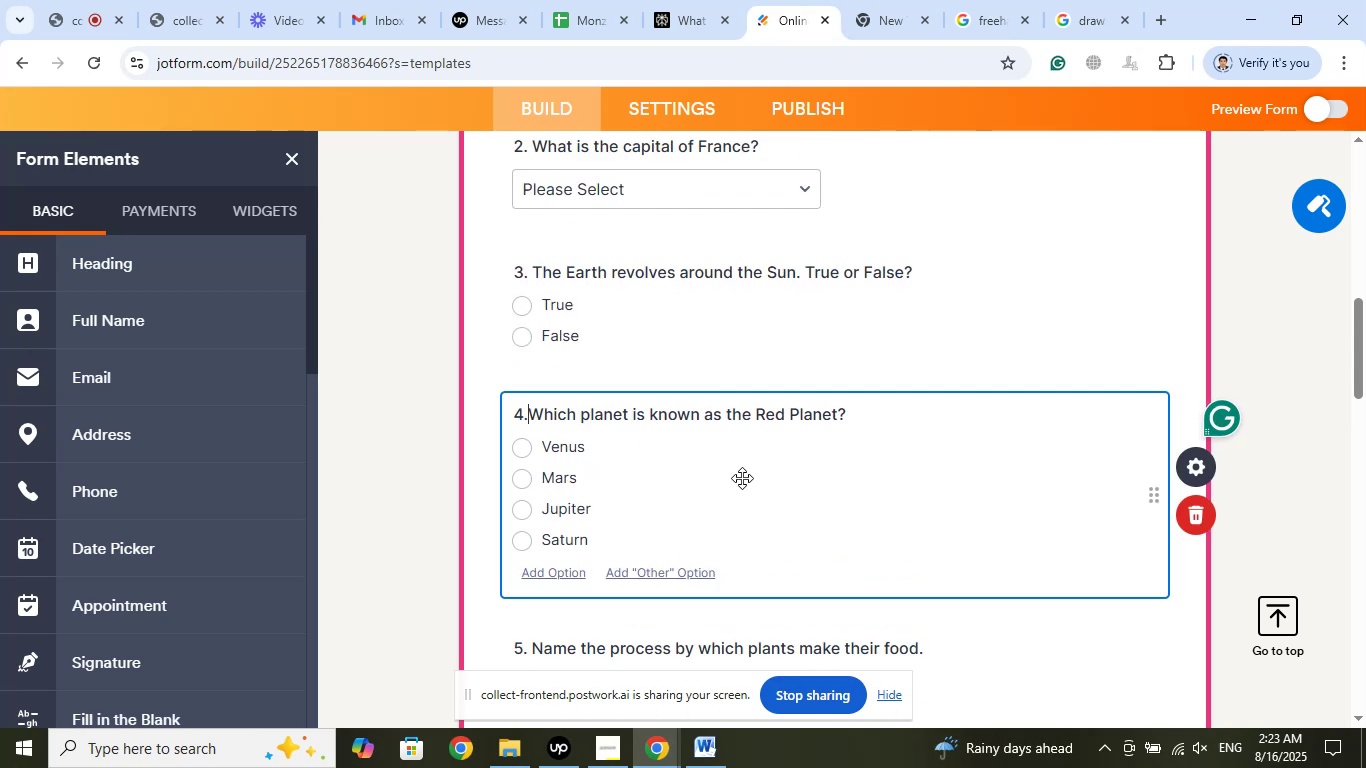 
key(Space)
 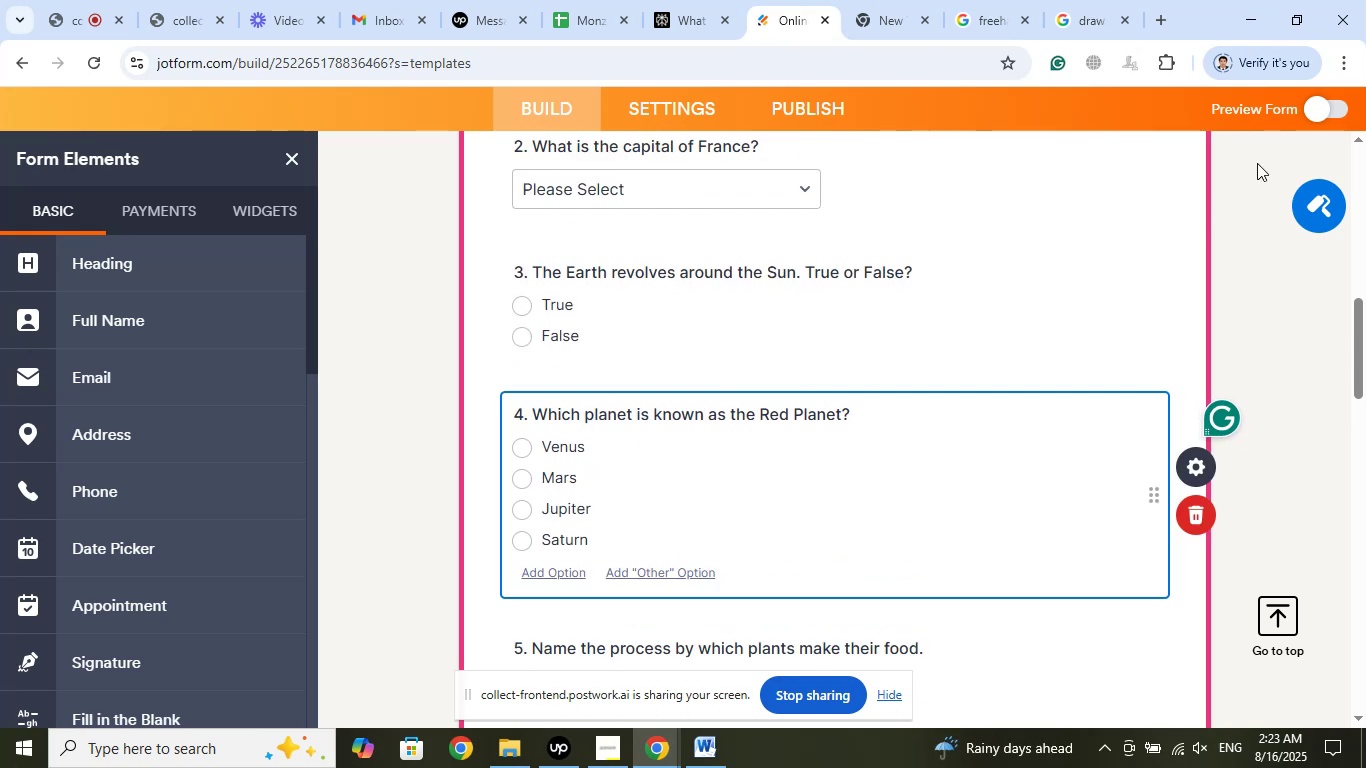 
left_click([1315, 115])
 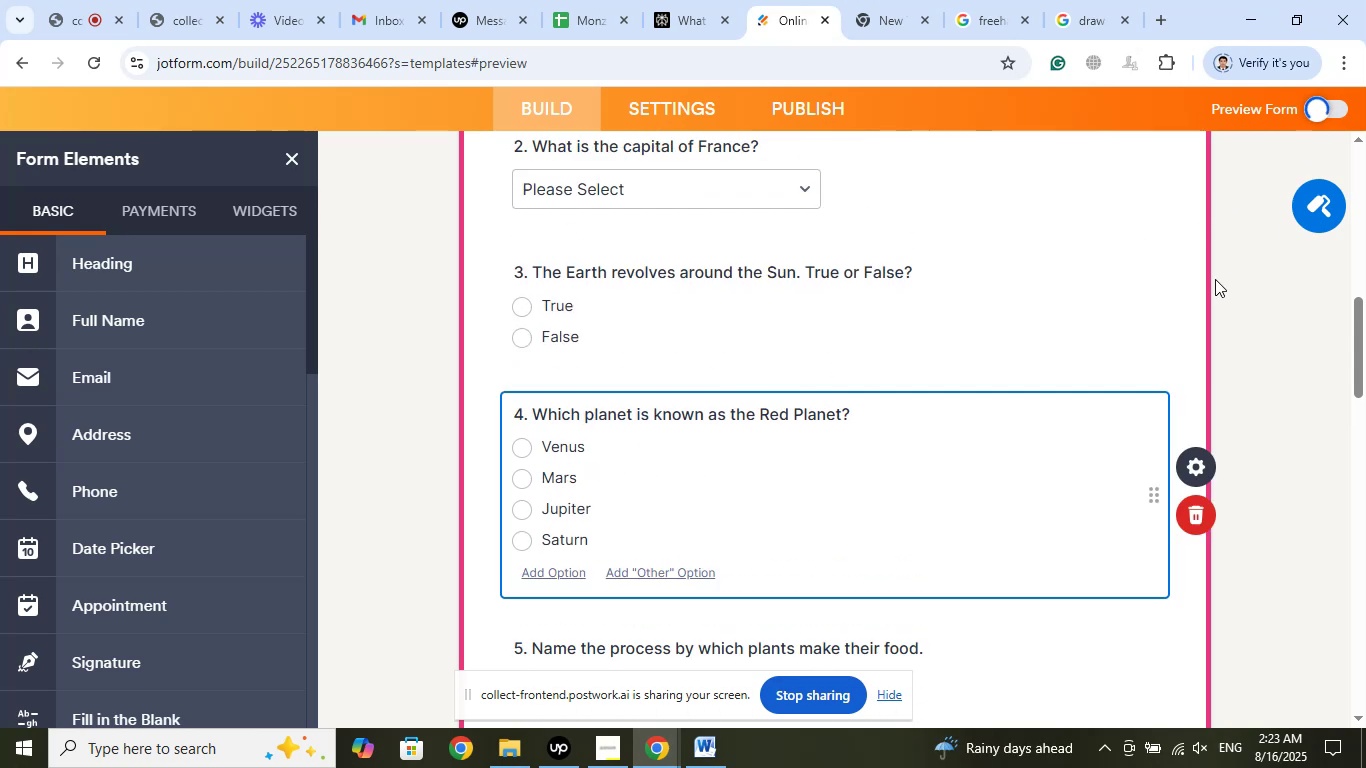 
scroll: coordinate [1215, 287], scroll_direction: down, amount: 7.0
 